 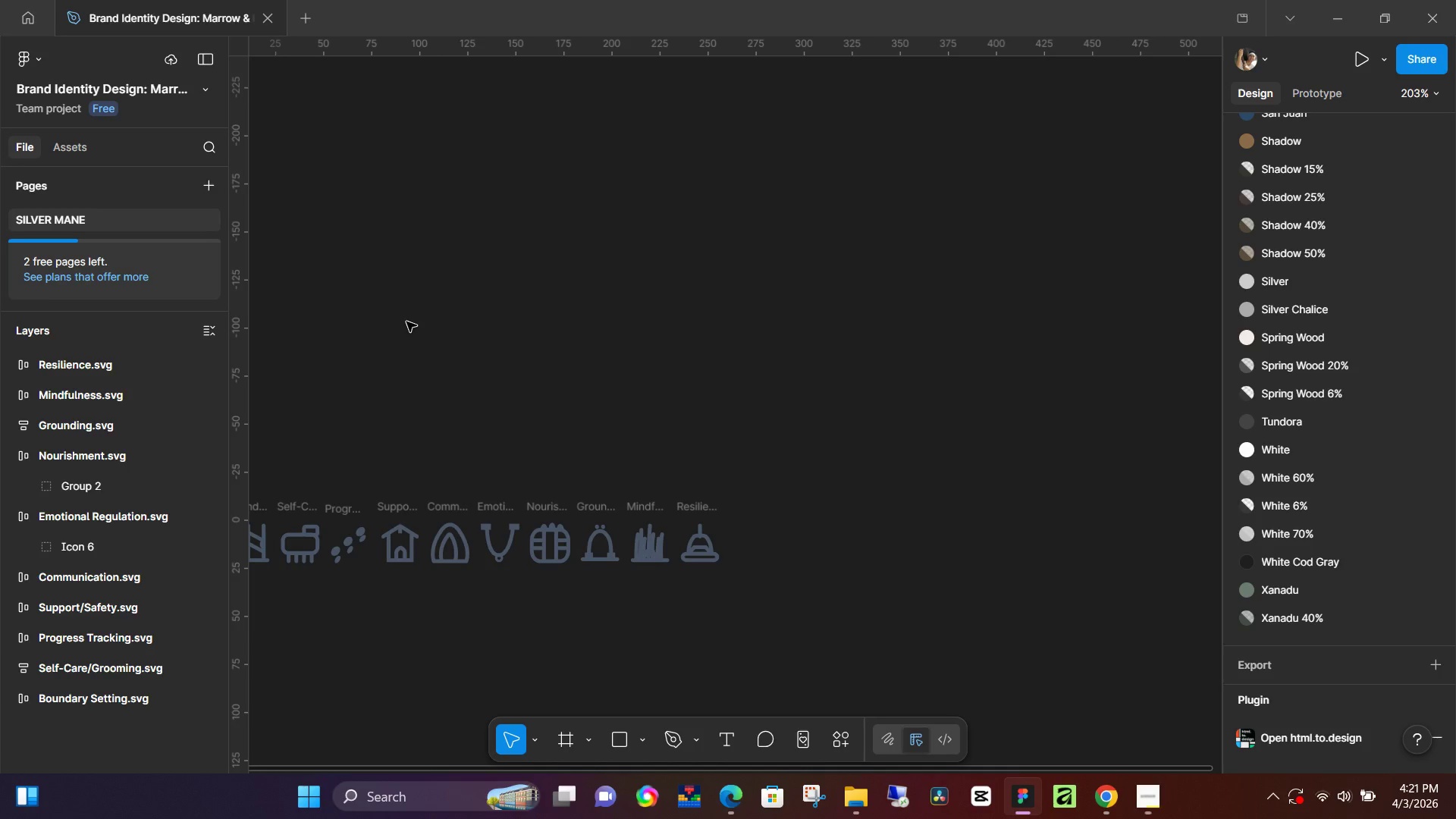 
left_click_drag(start_coordinate=[453, 381], to_coordinate=[811, 309])
 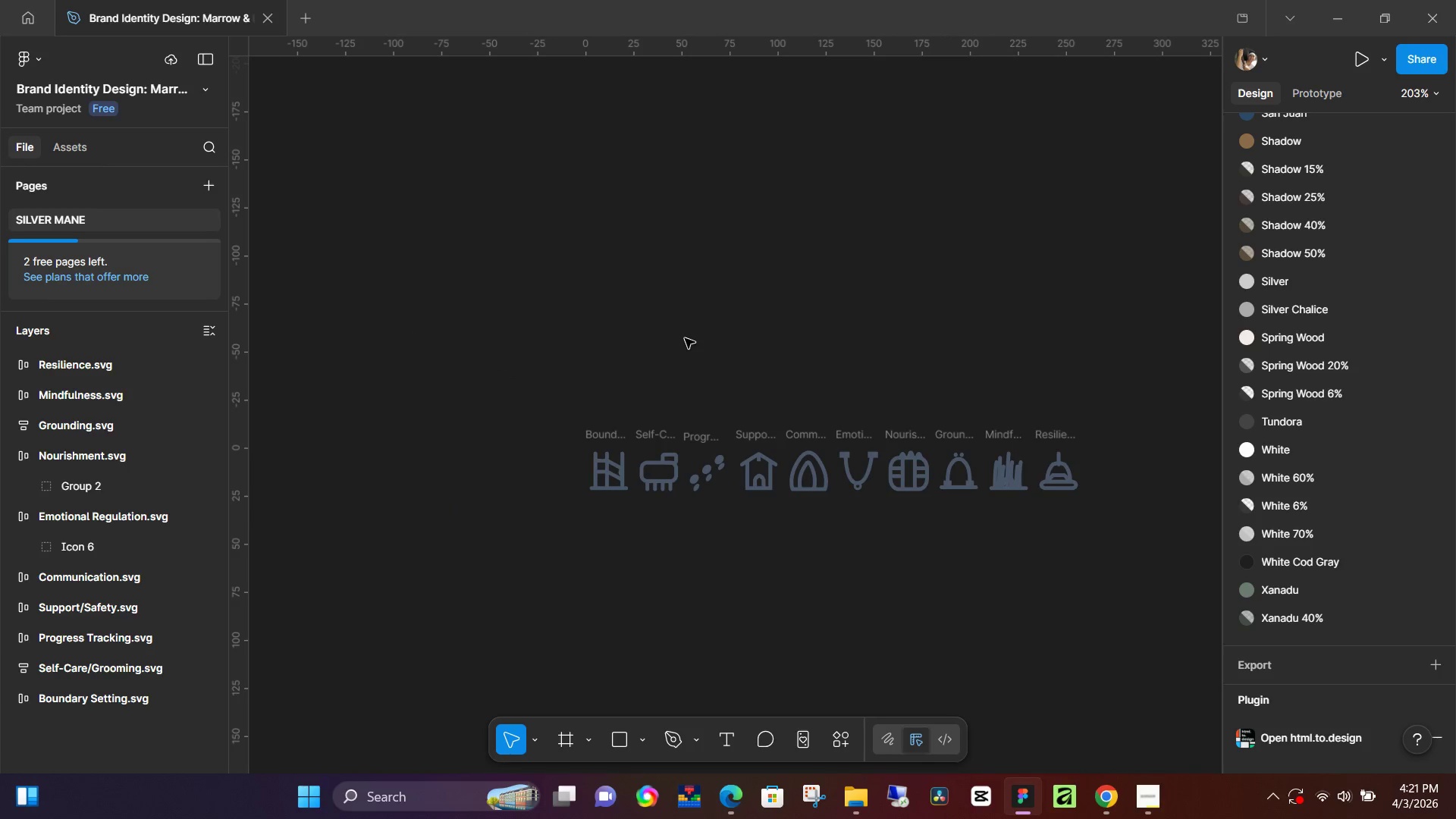 
key(F)
 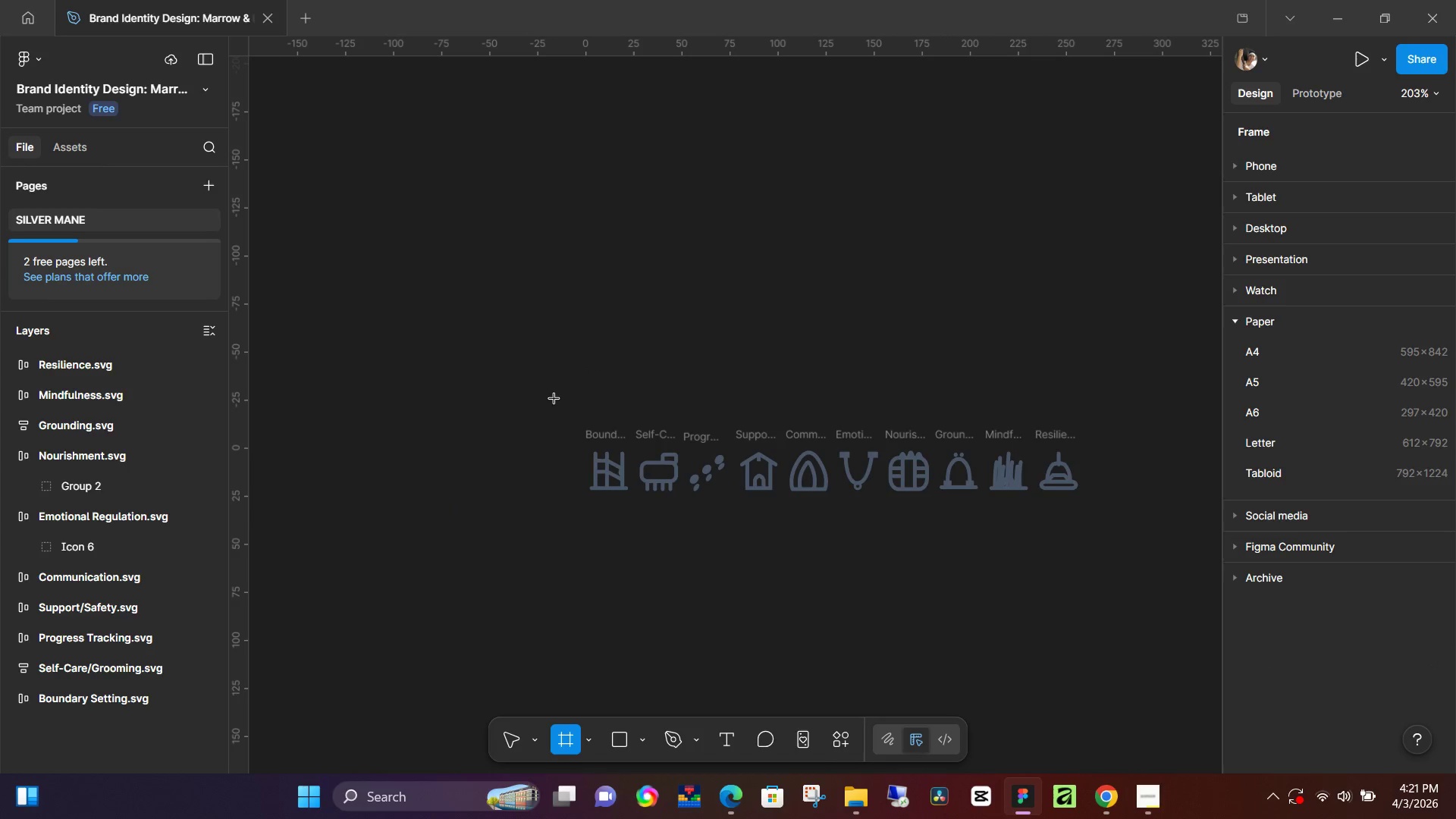 
left_click_drag(start_coordinate=[554, 410], to_coordinate=[1109, 519])
 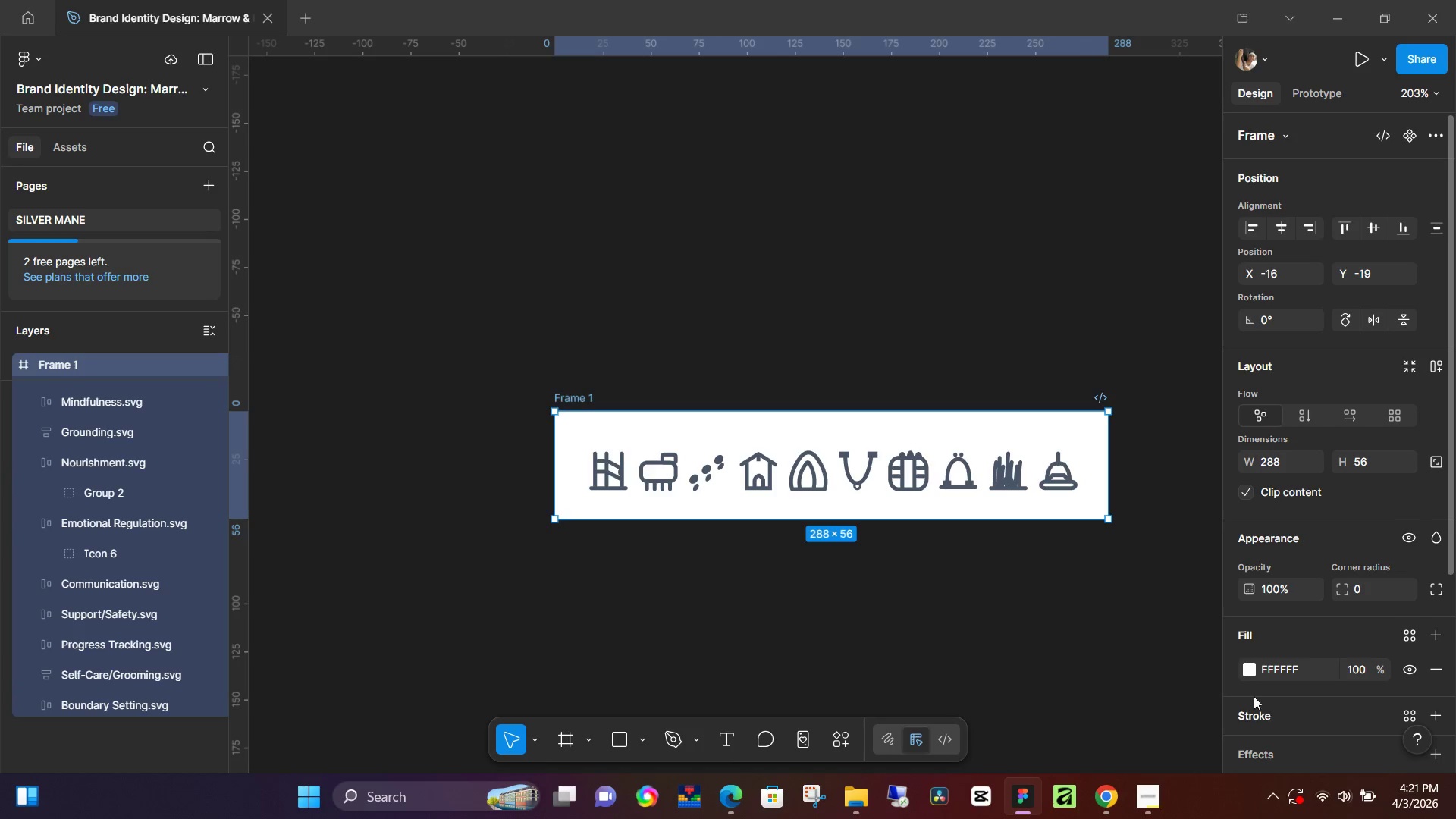 
left_click([1247, 670])
 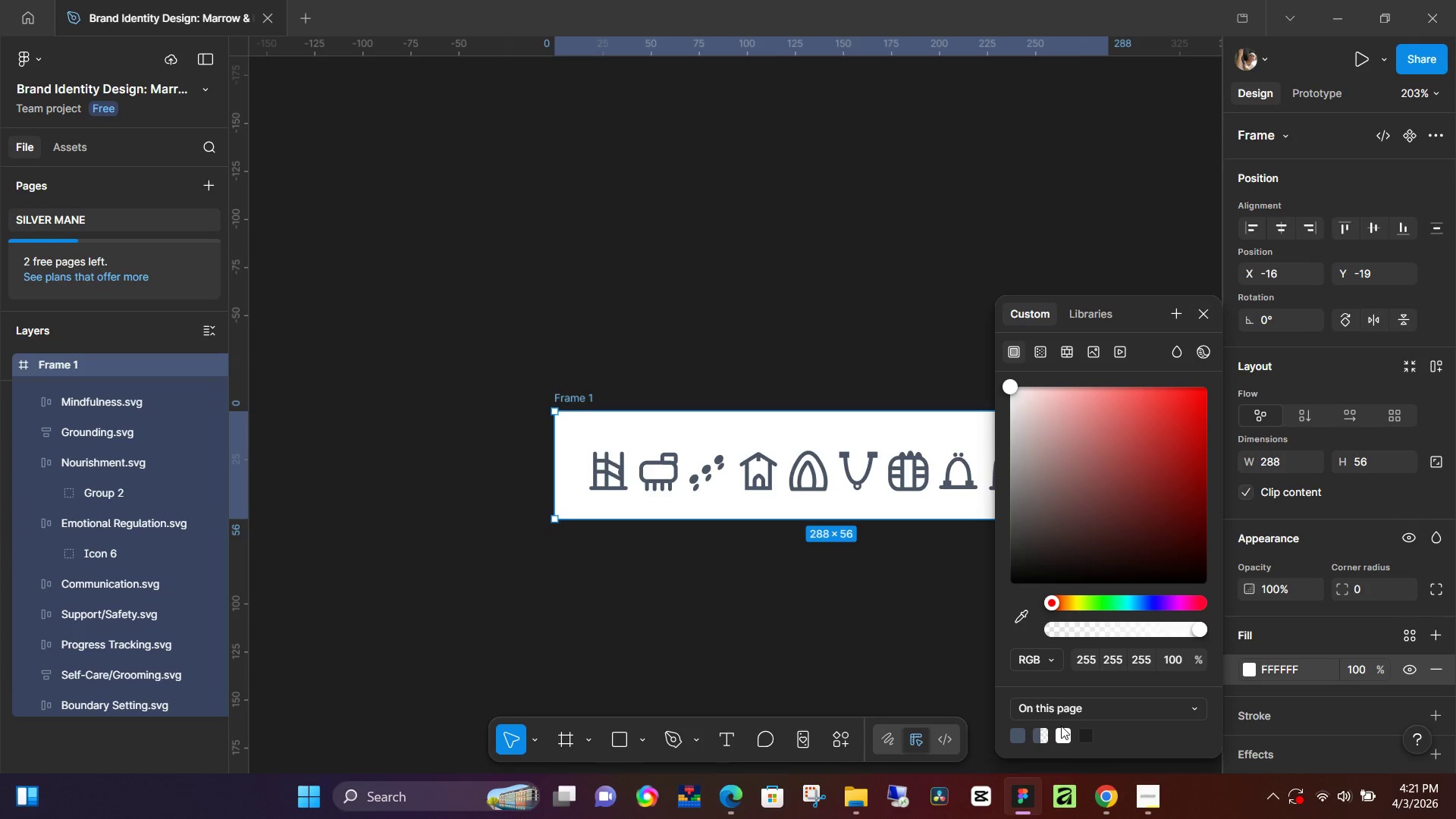 
left_click([1060, 733])
 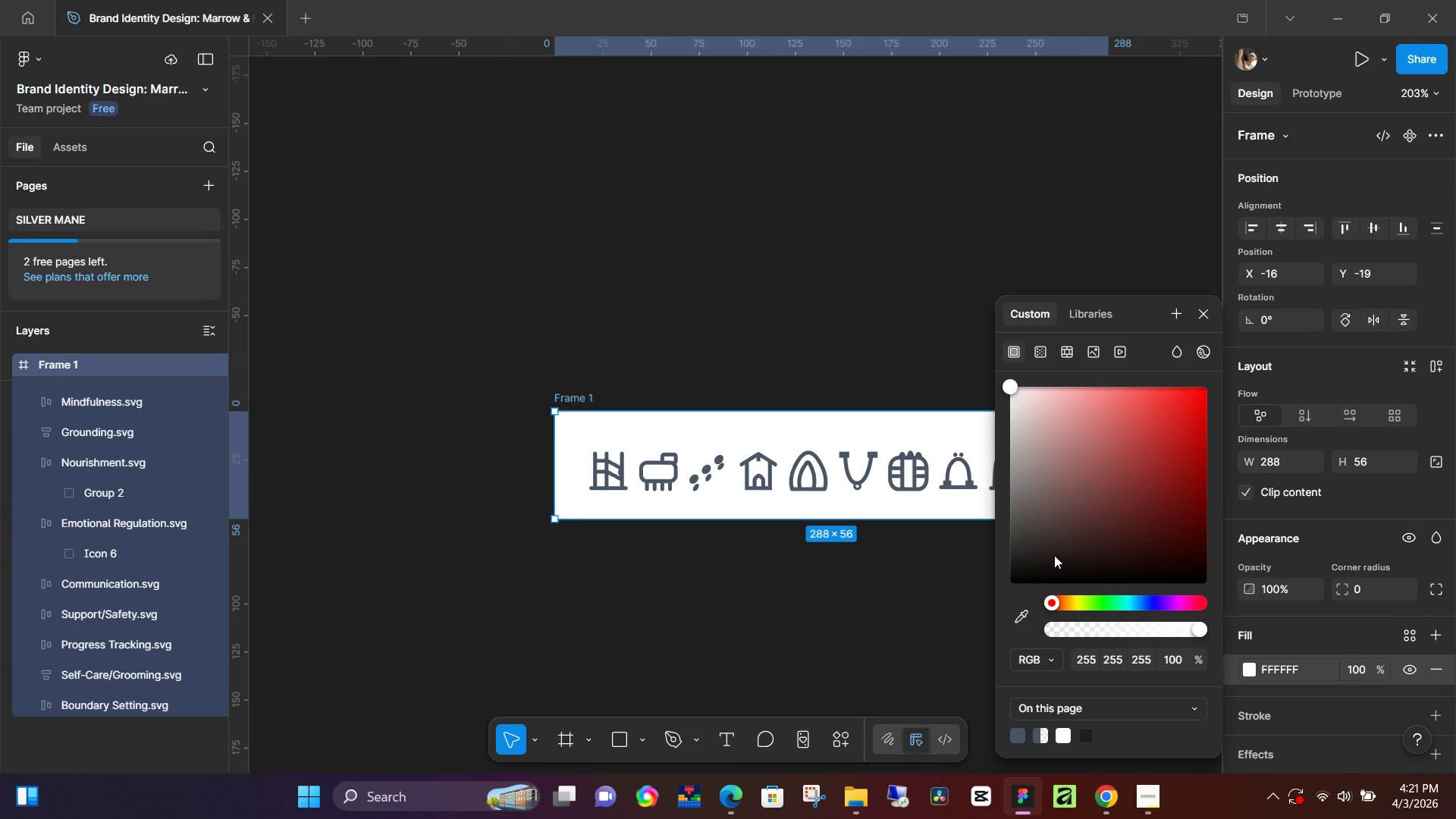 
left_click([1032, 487])
 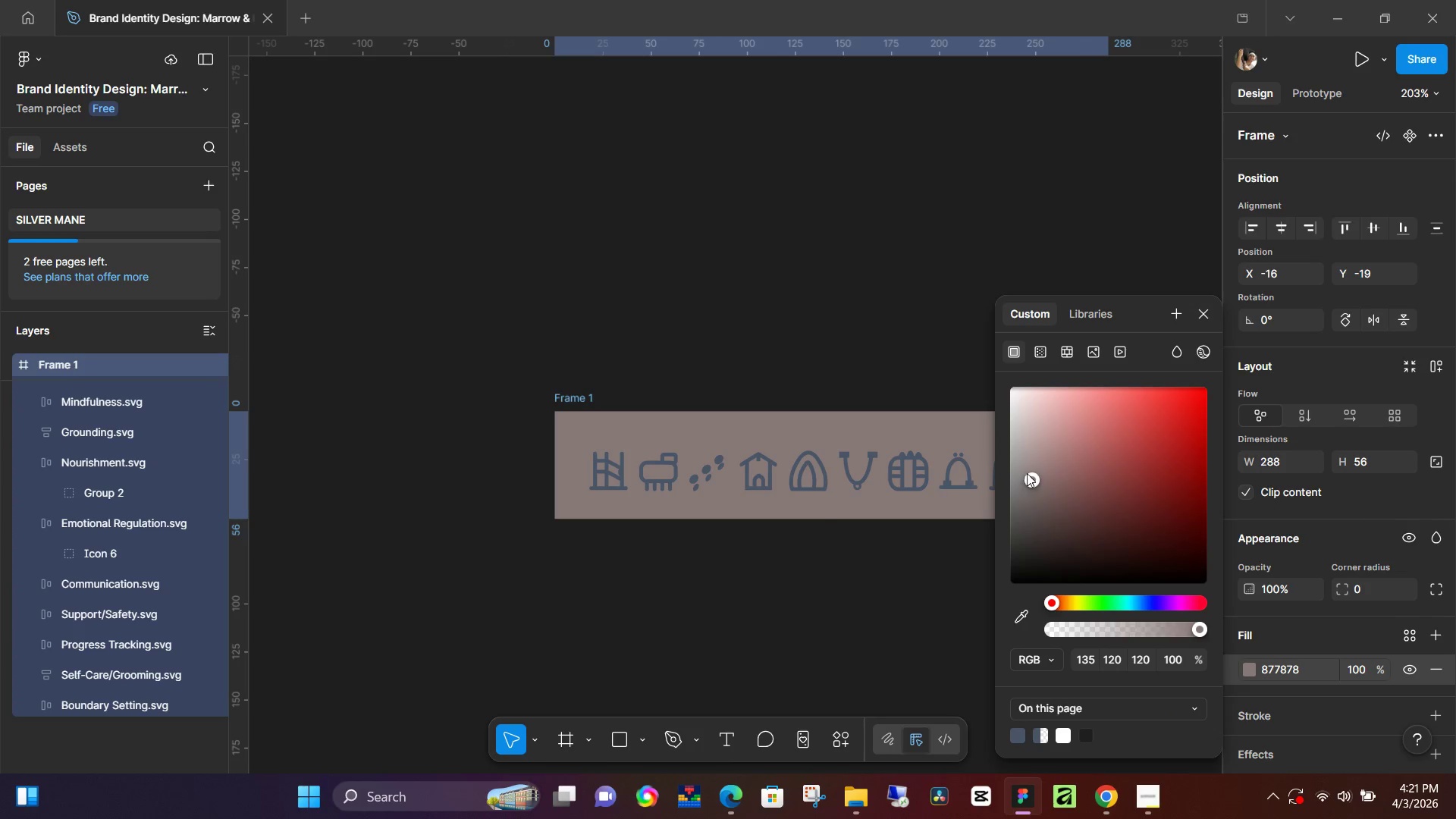 
left_click_drag(start_coordinate=[1027, 473], to_coordinate=[1019, 450])
 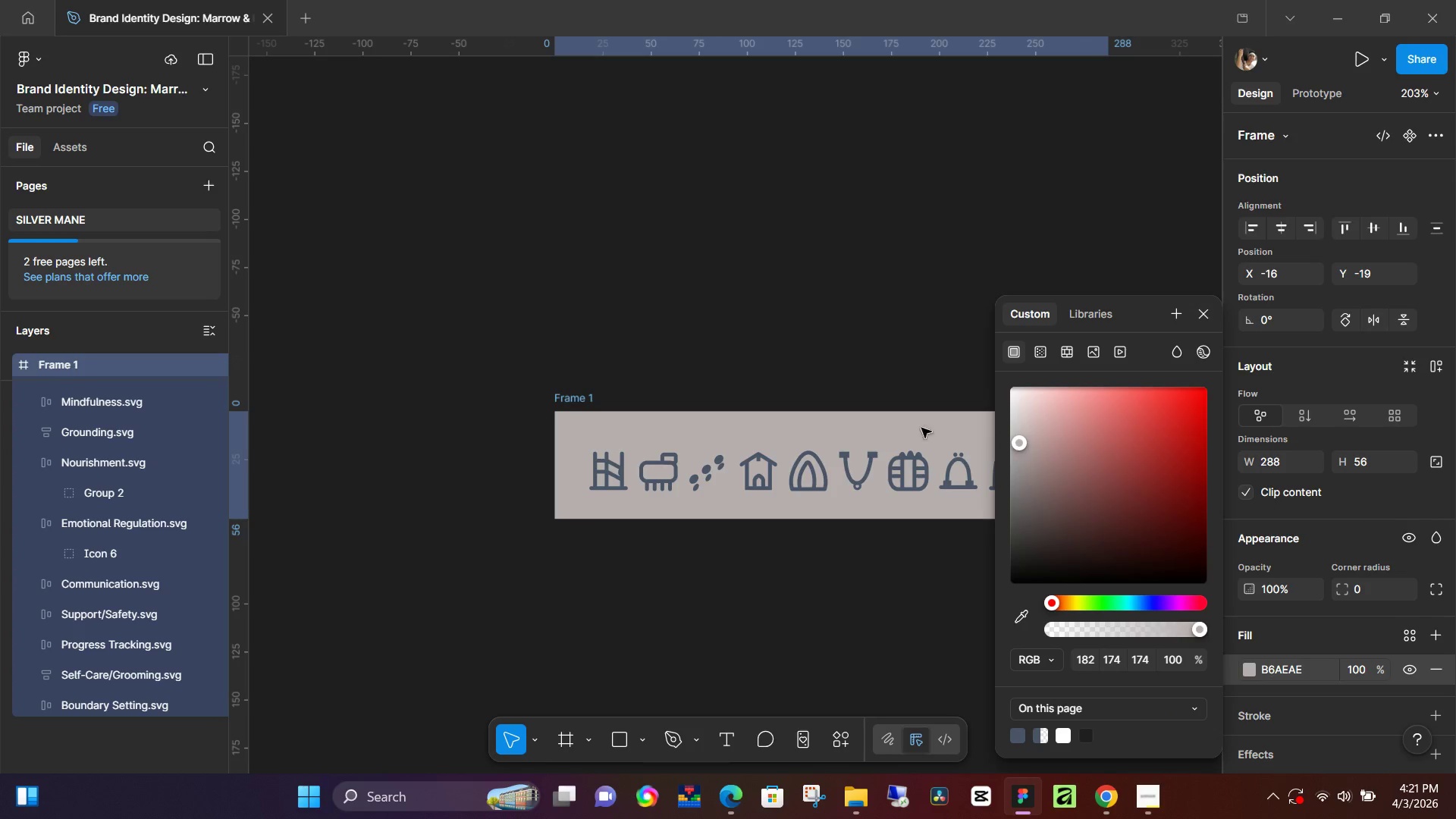 
key(Control+ControlLeft)
 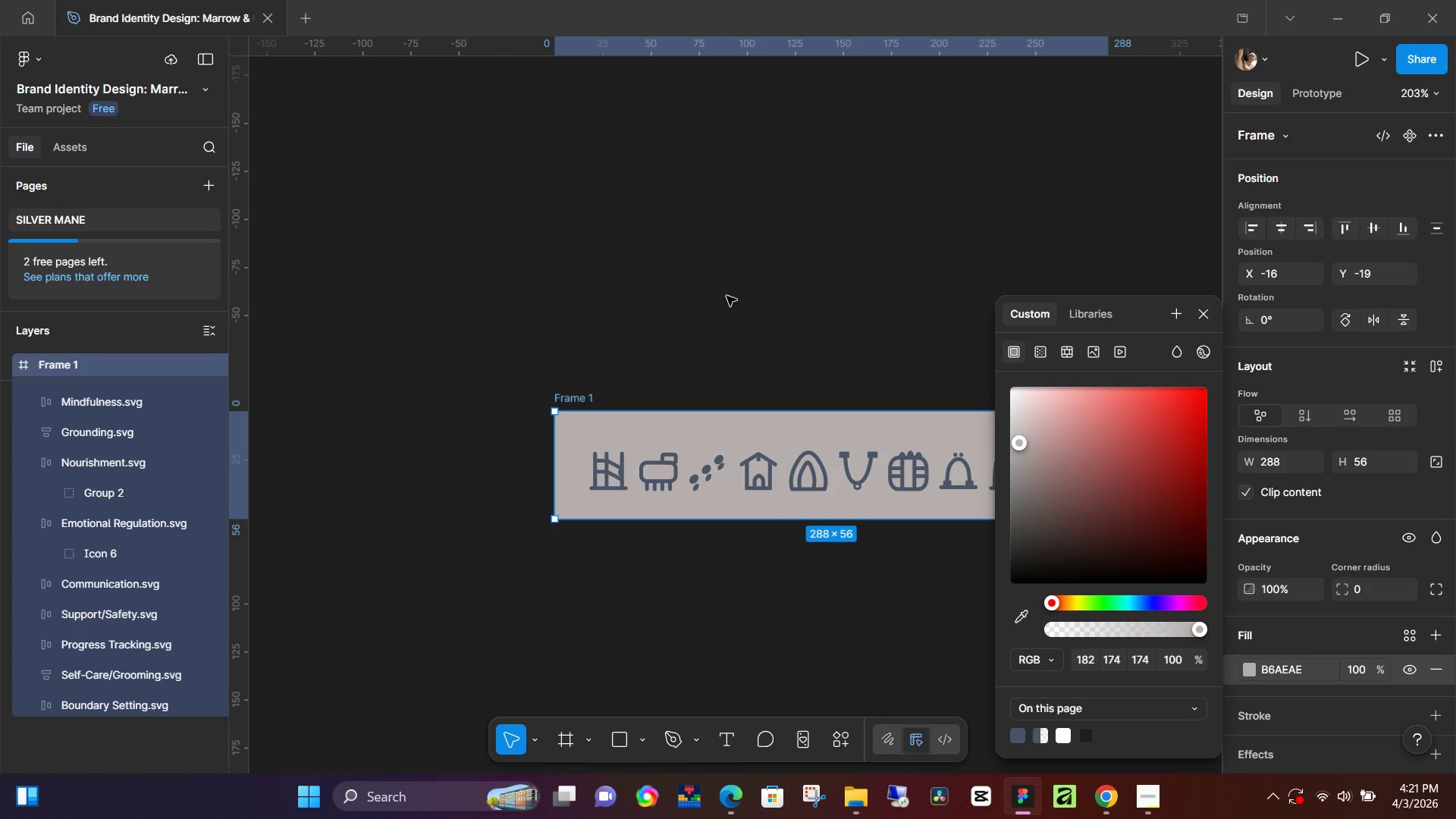 
left_click([726, 296])
 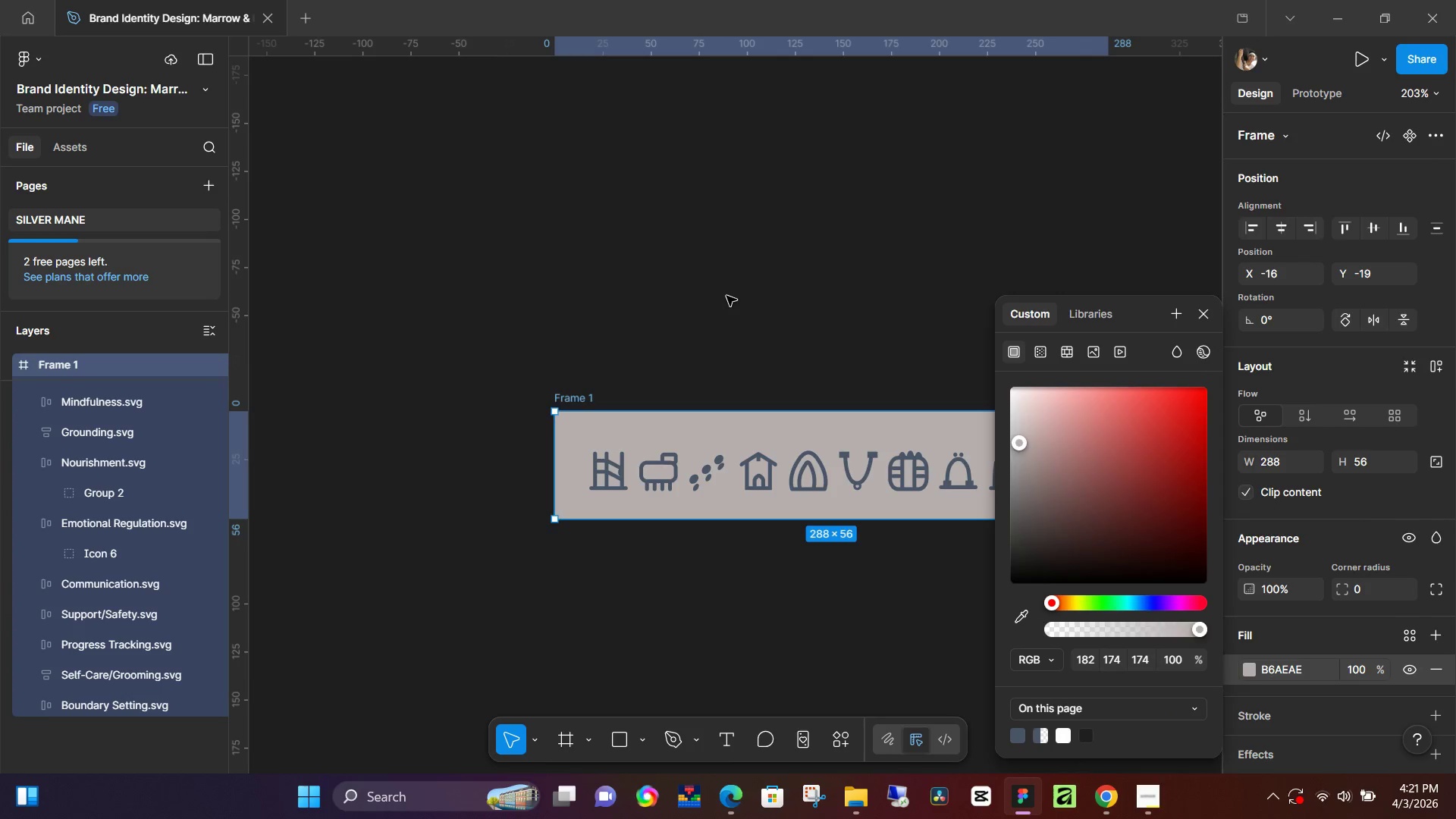 
key(Control+Z)
 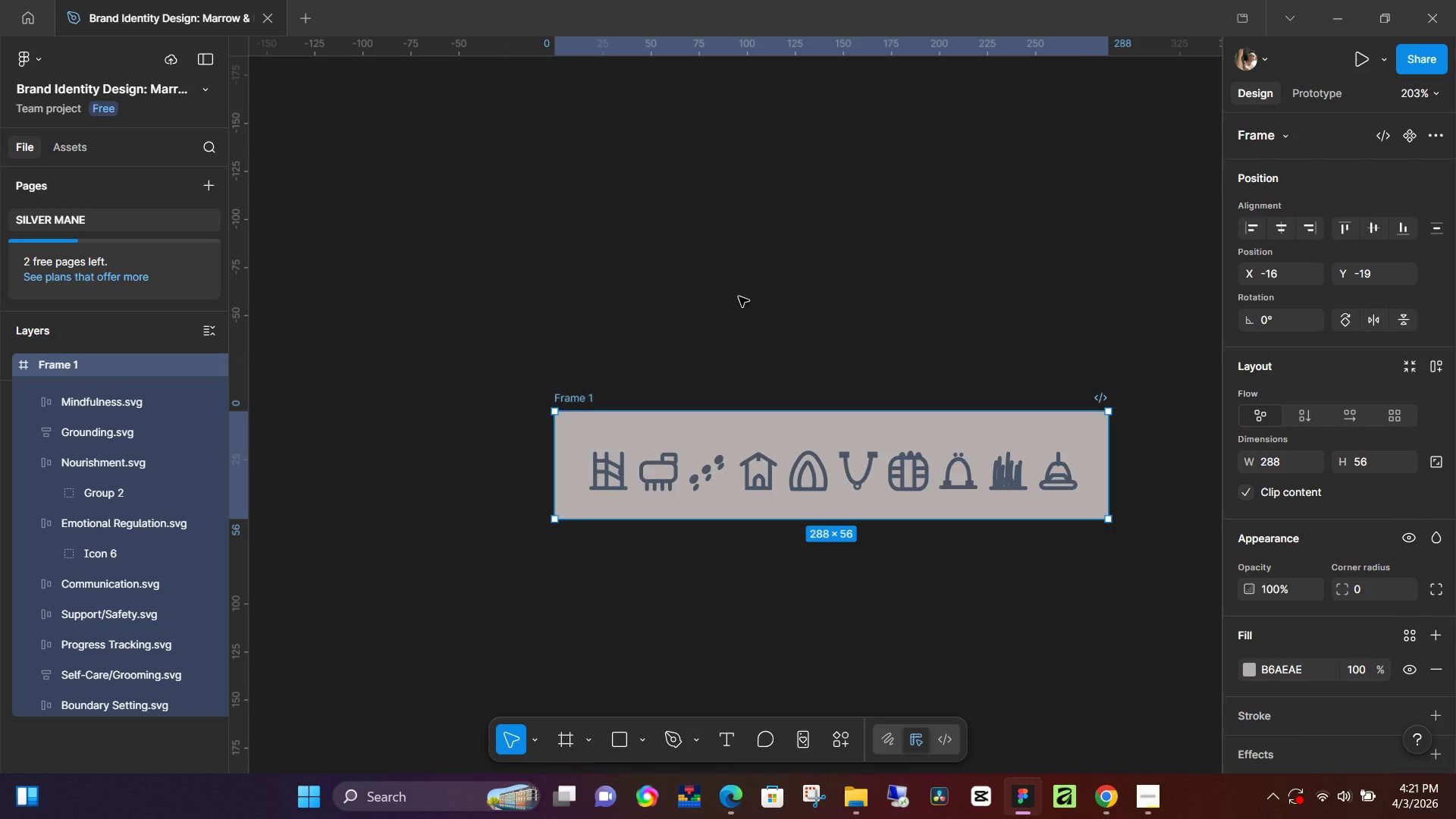 
key(Control+Z)
 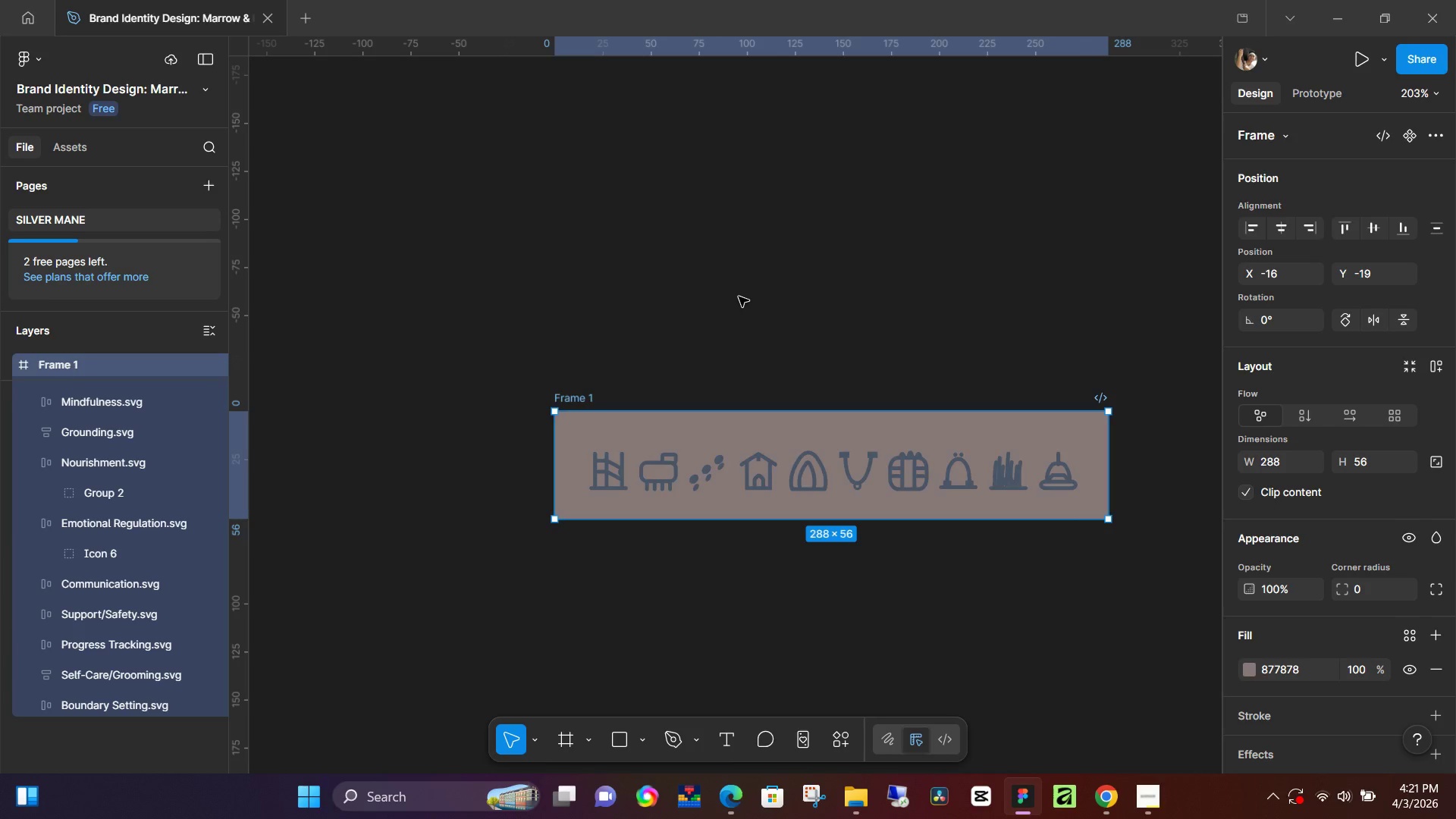 
key(Control+Z)
 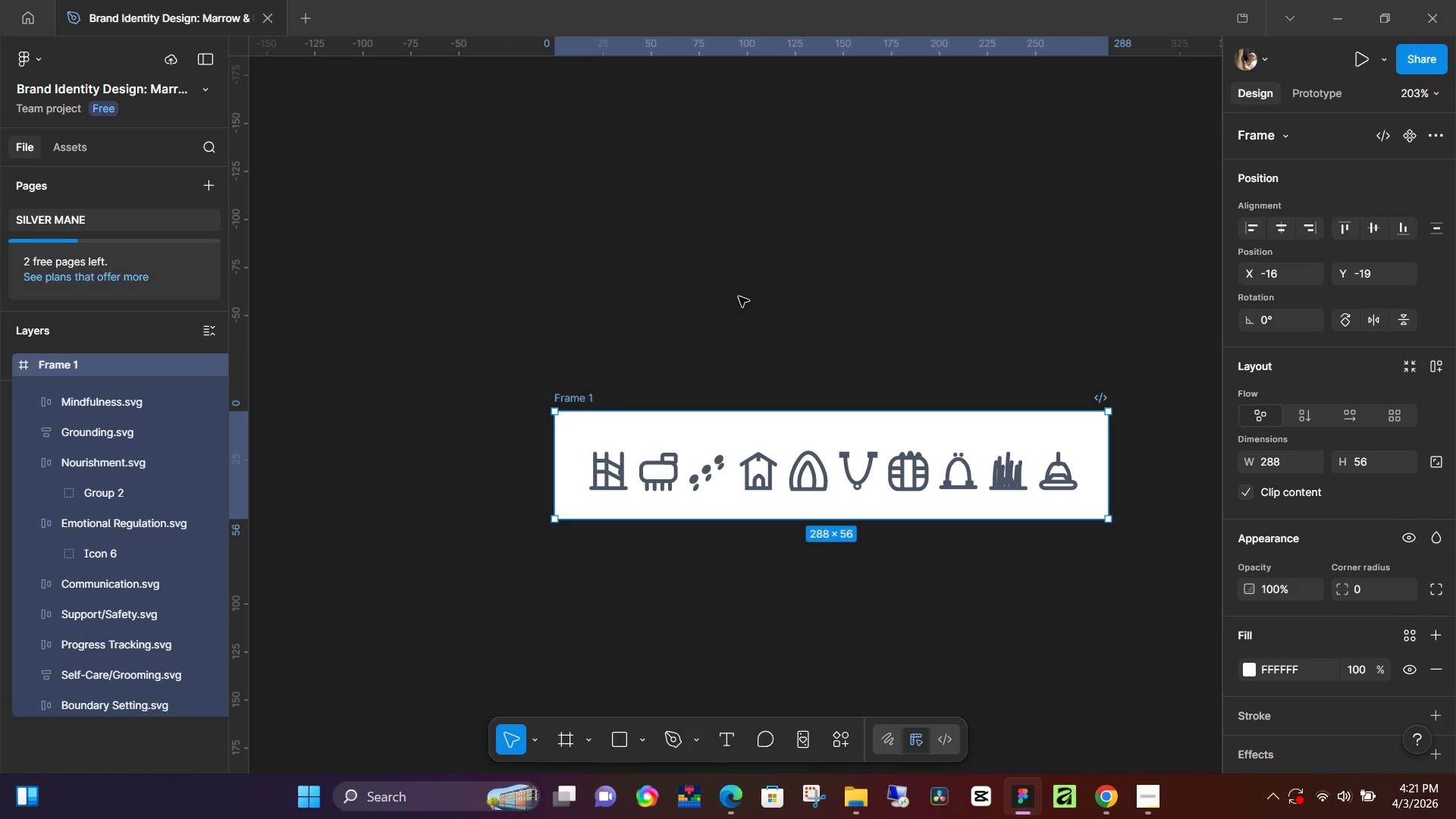 
key(Control+Z)
 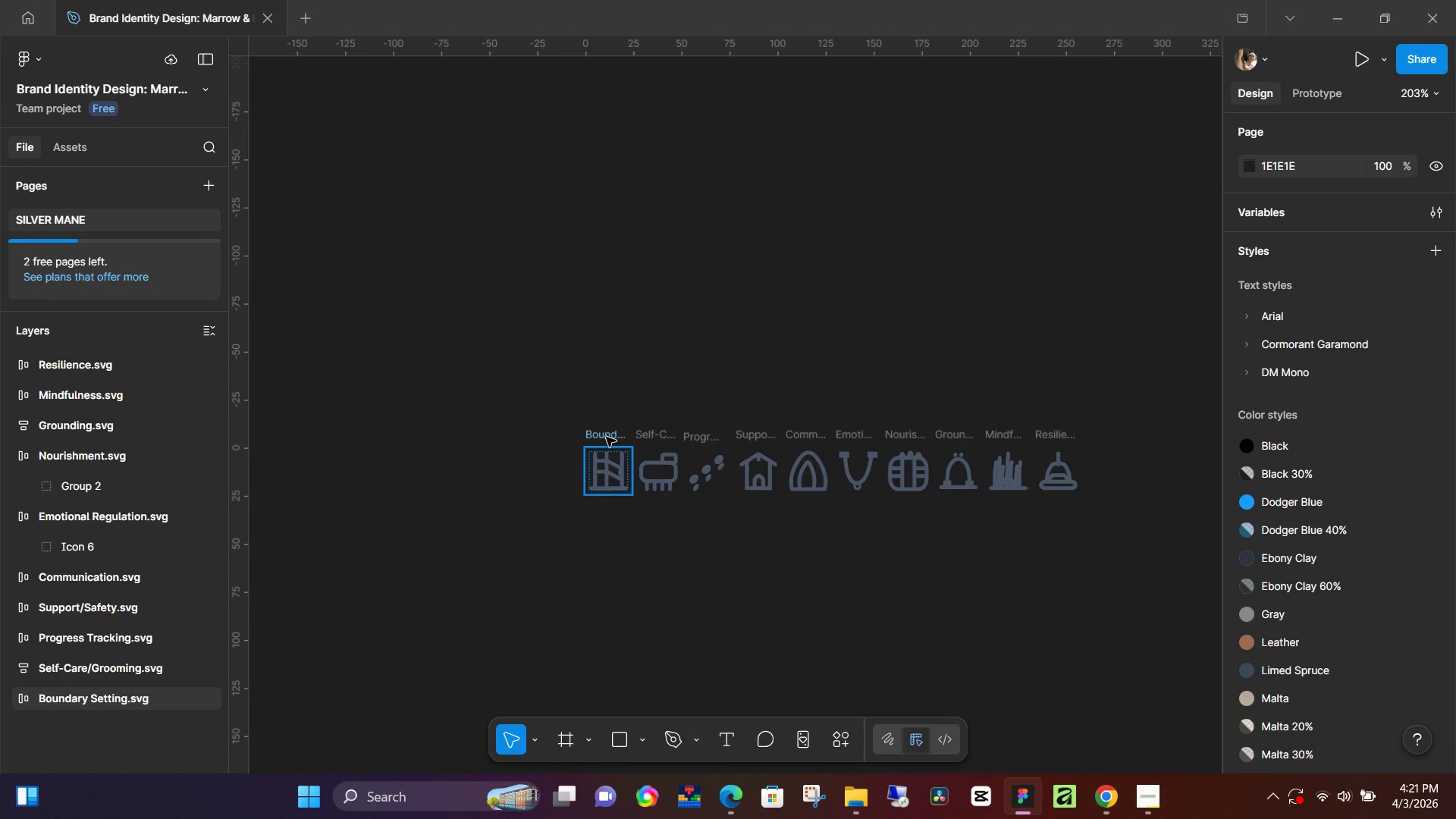 
left_click([613, 431])
 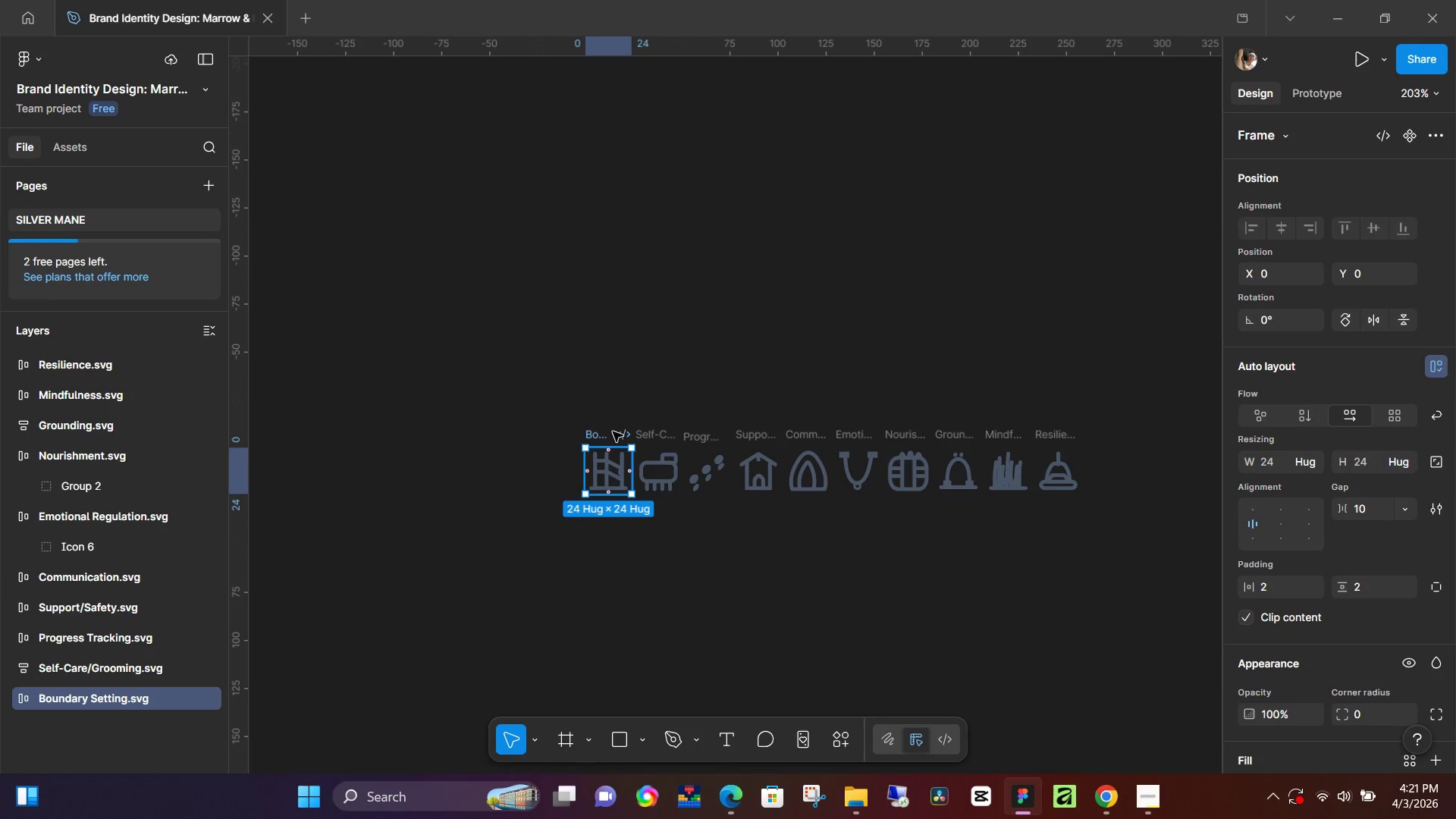 
key(Control+K)
 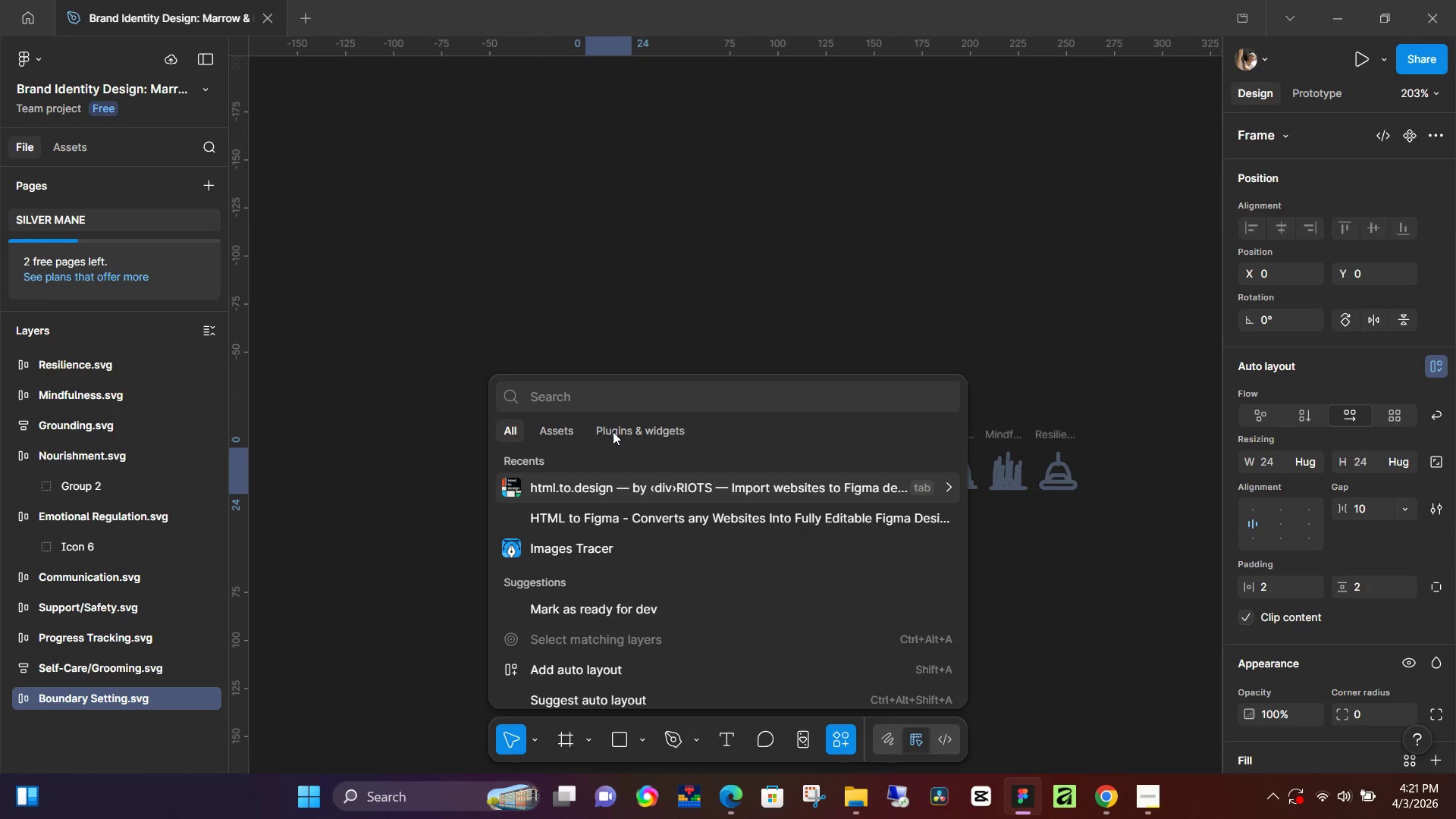 
left_click([748, 258])
 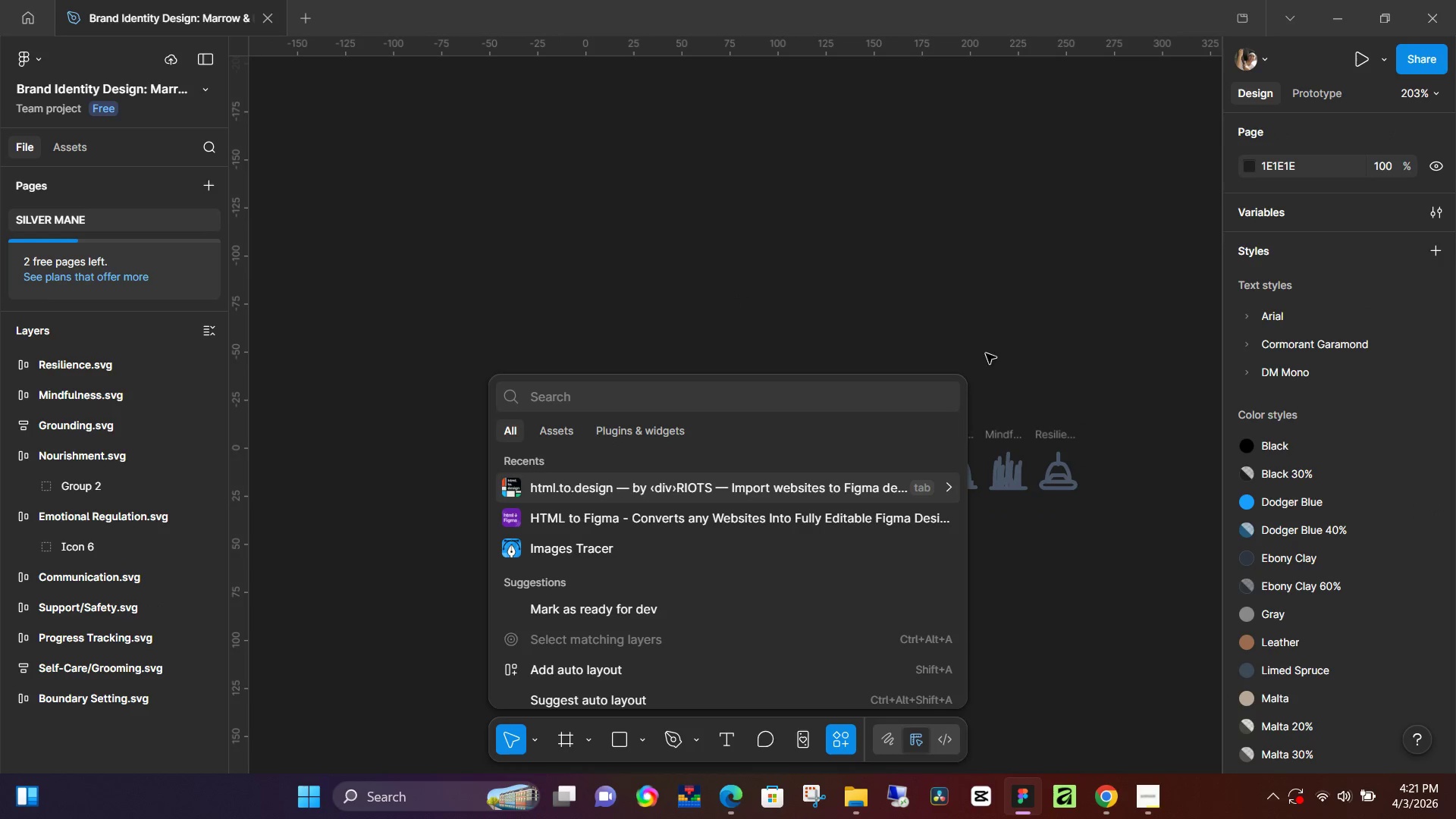 
double_click([977, 356])
 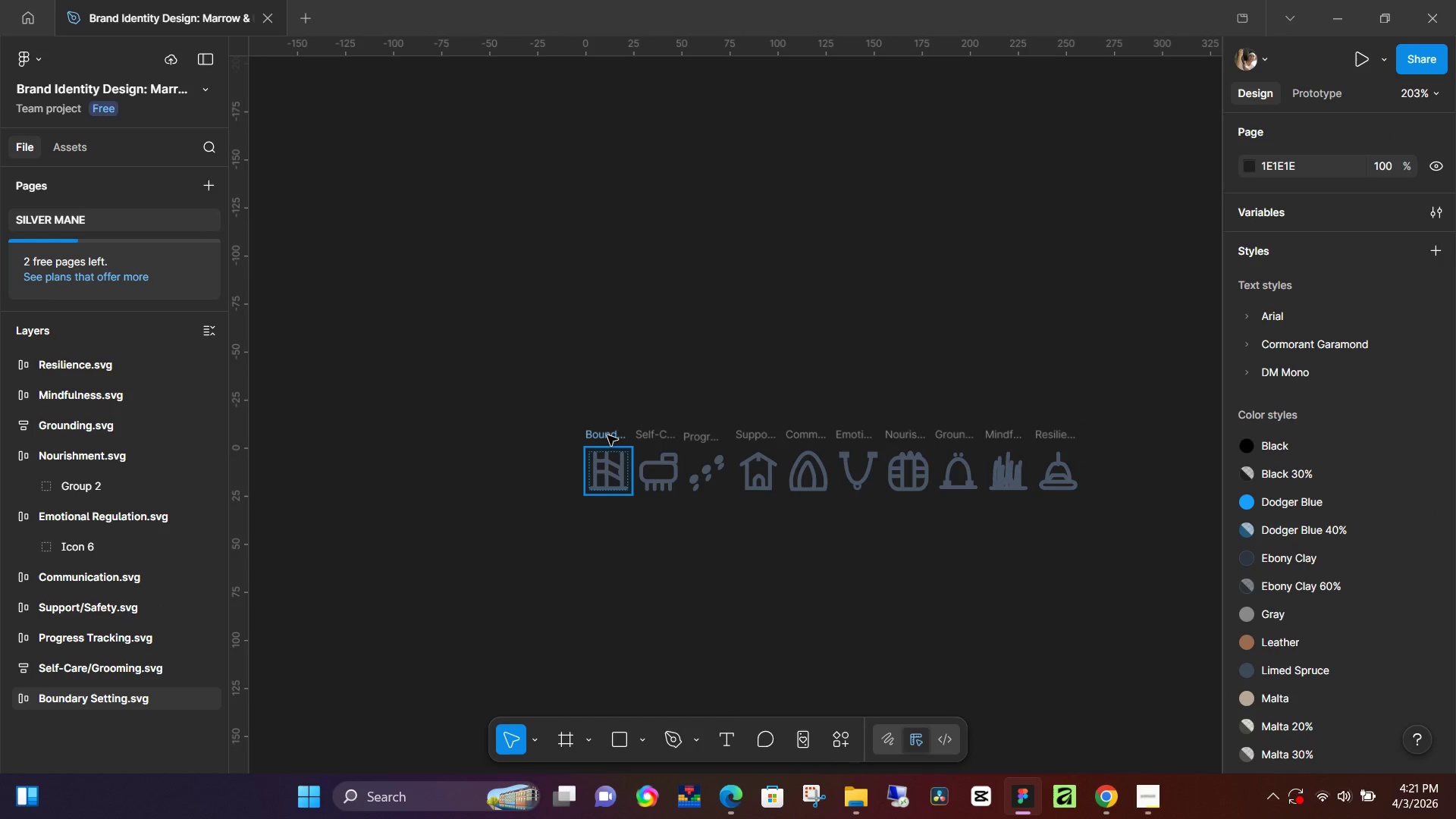 
left_click([607, 433])
 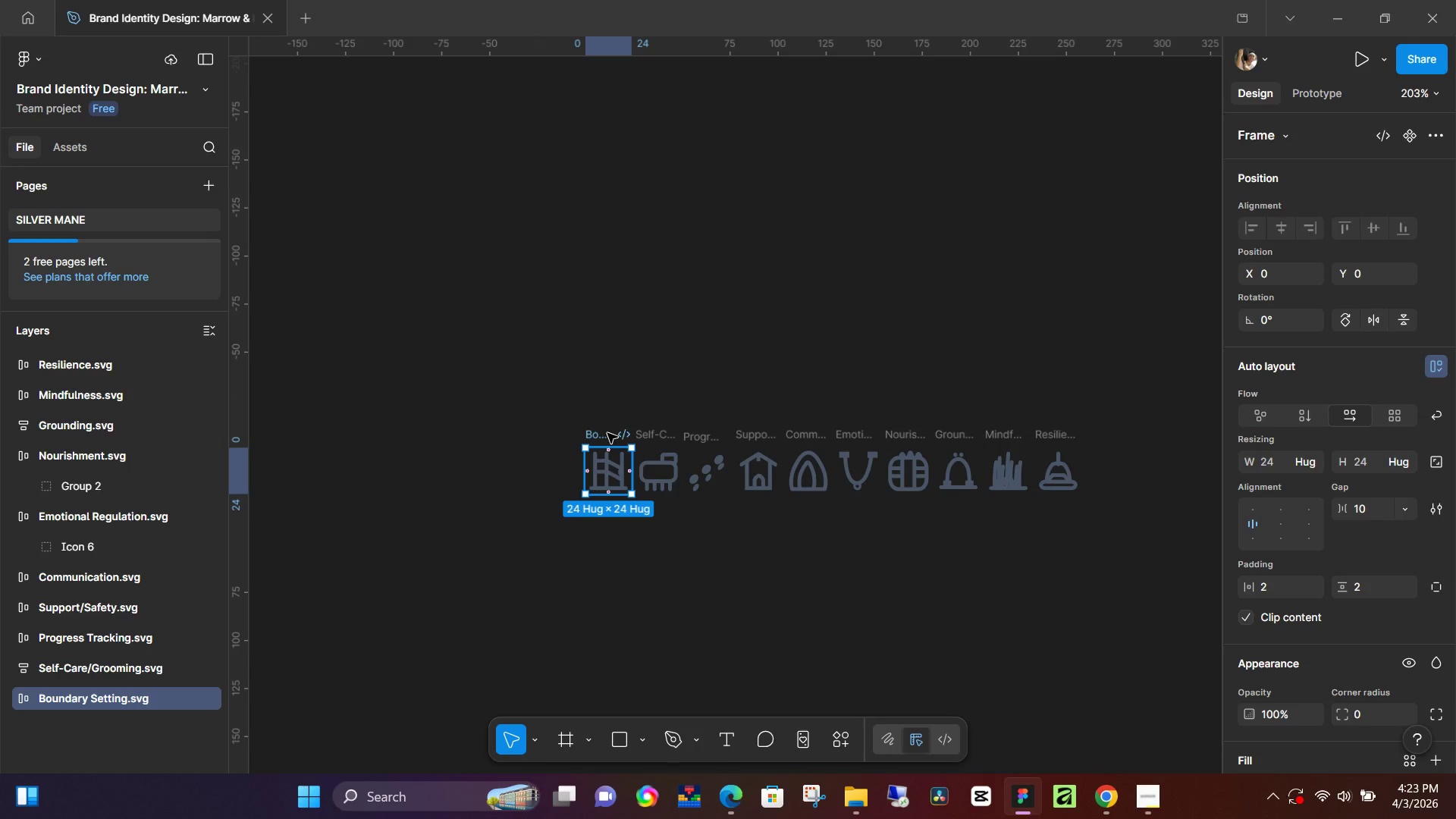 
wait(101.66)
 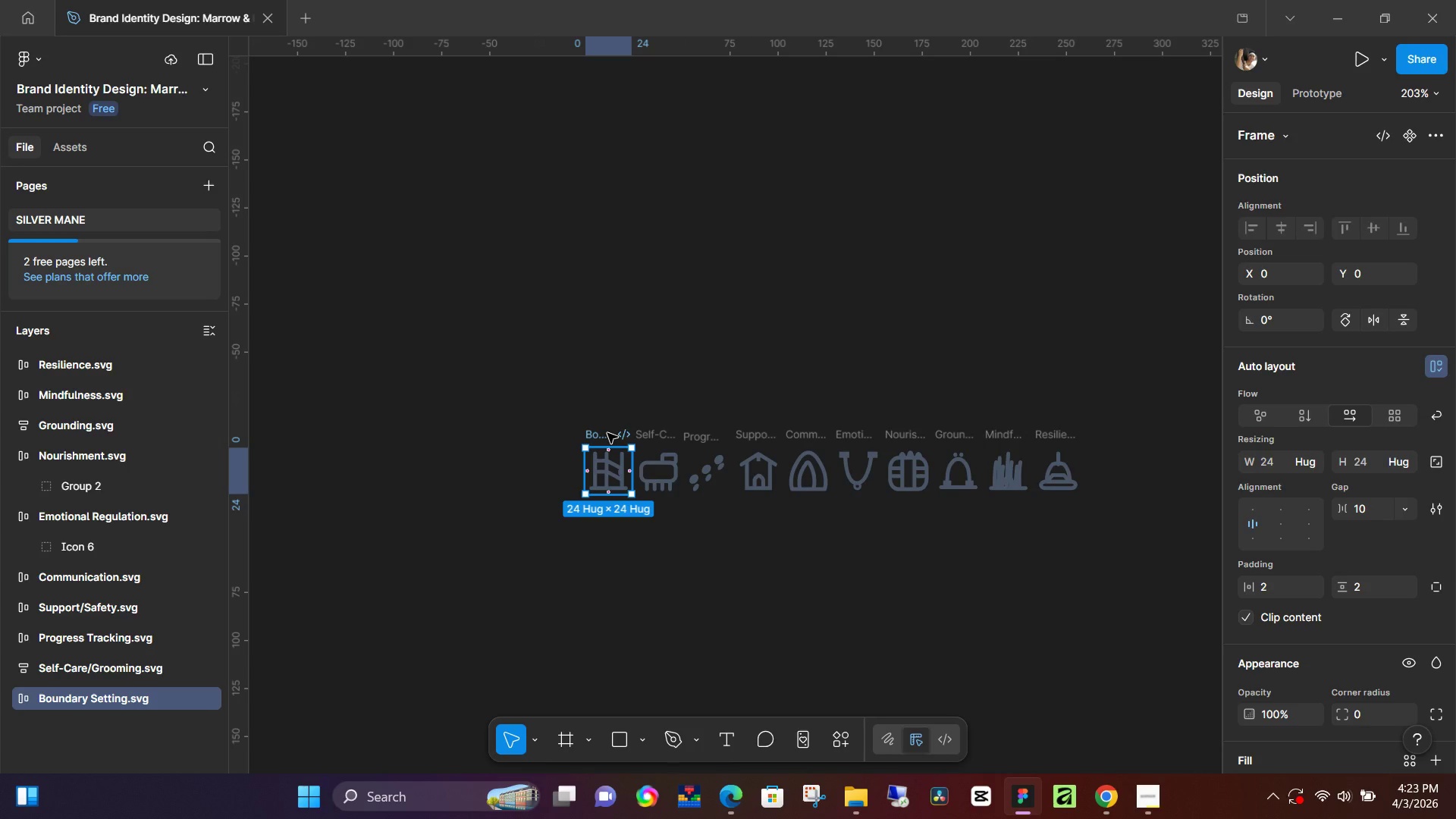 
left_click([1412, 133])
 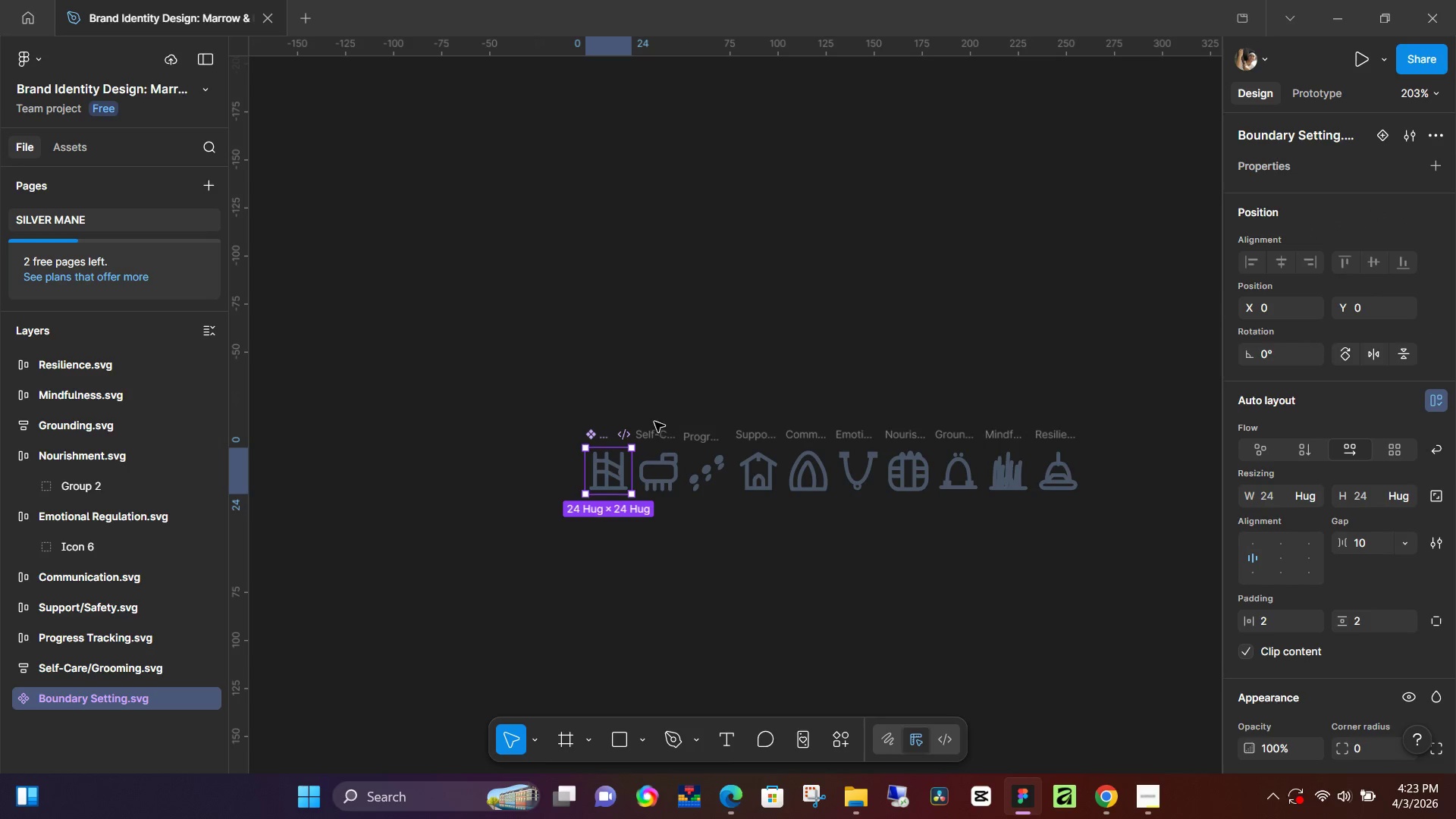 
left_click([650, 435])
 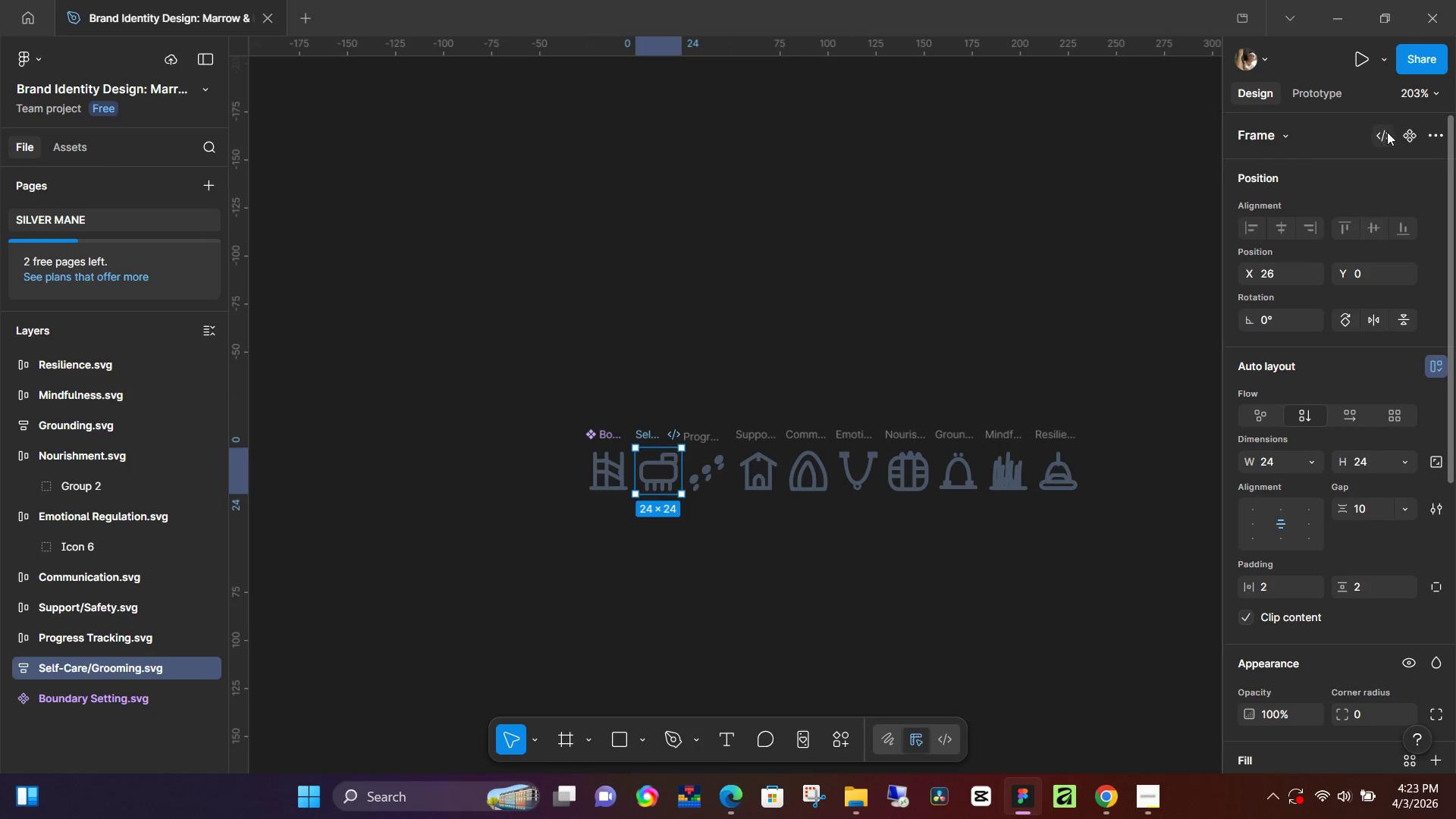 
left_click([1404, 133])
 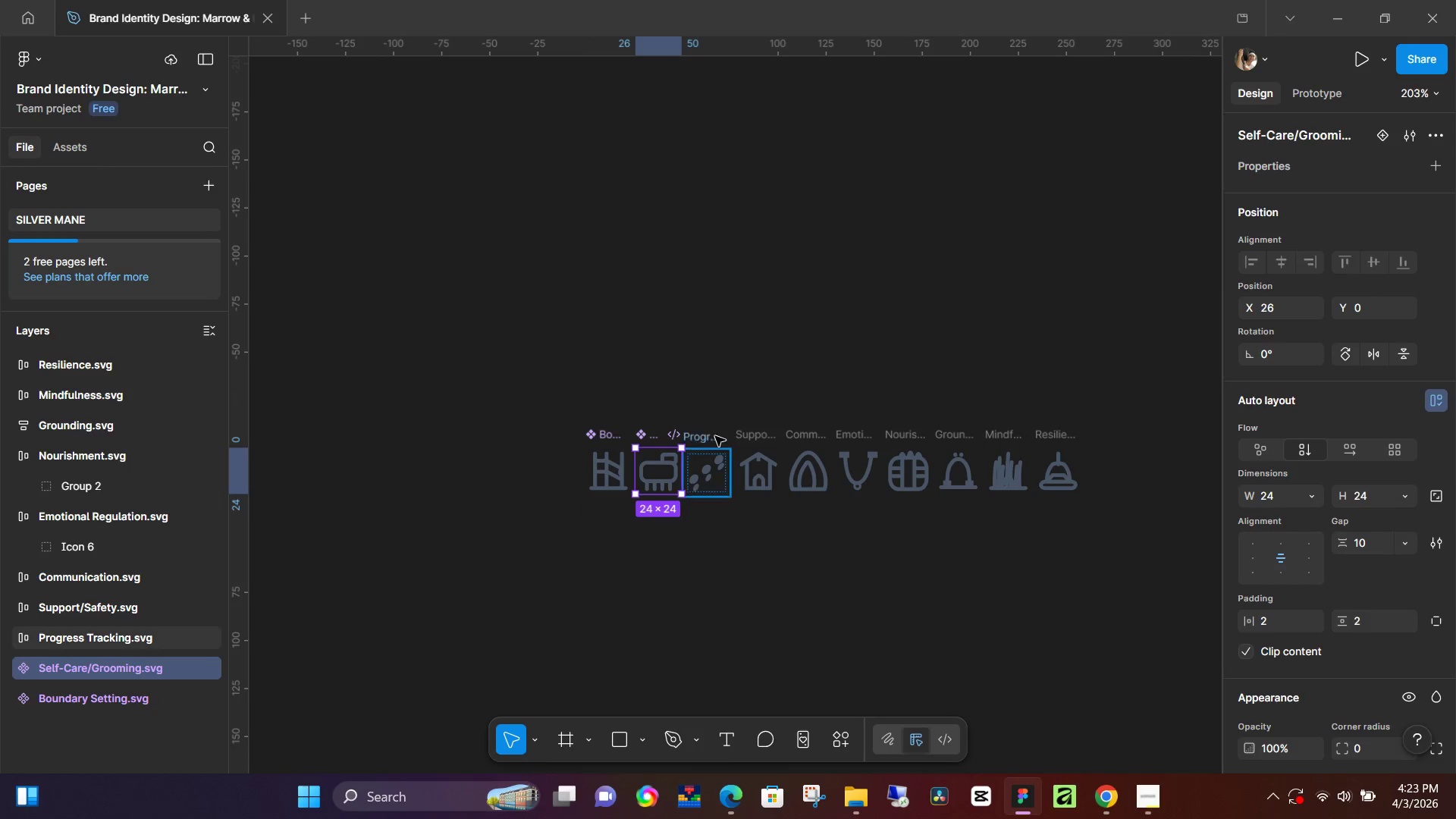 
left_click([699, 437])
 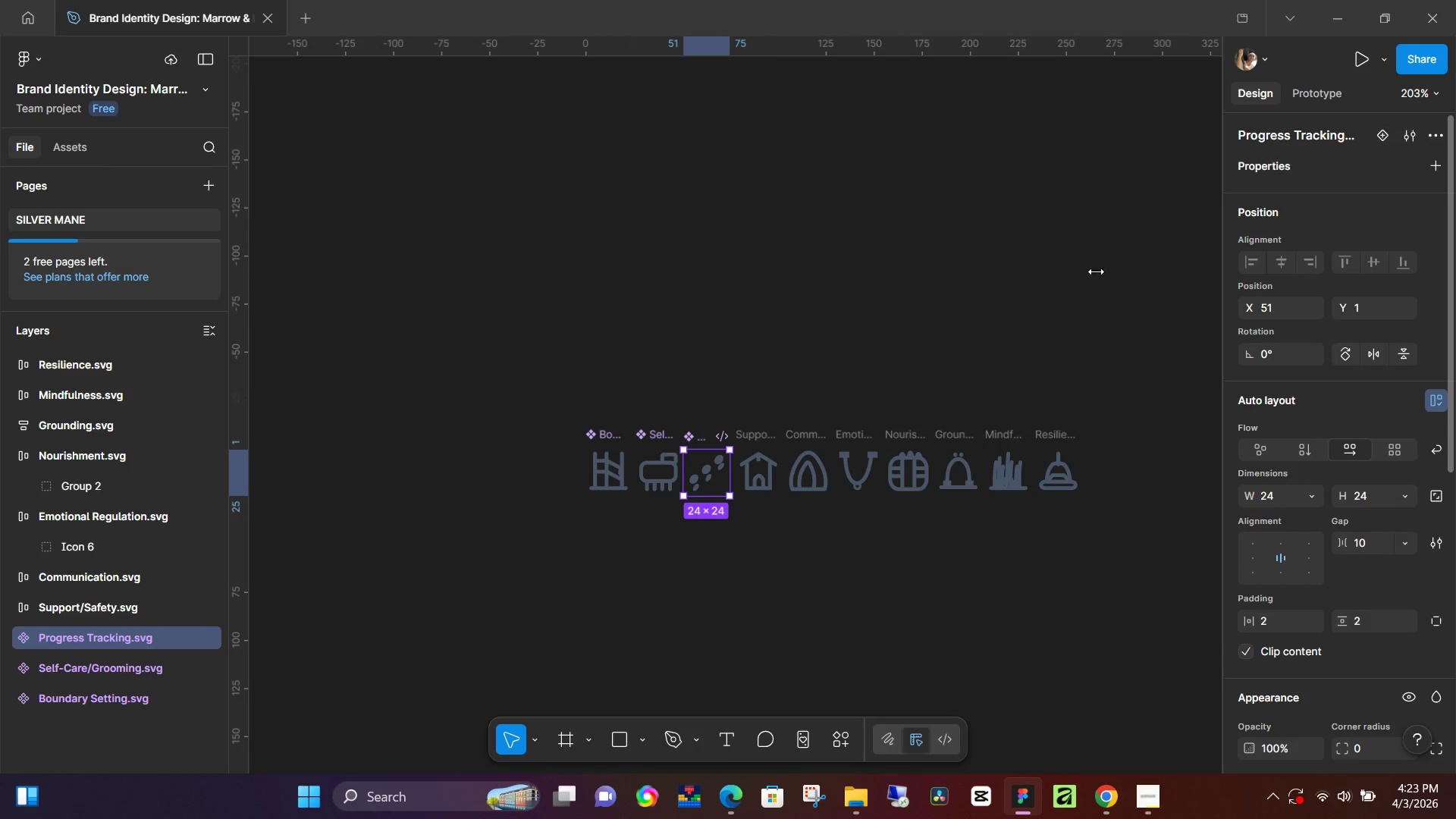 
left_click([761, 430])
 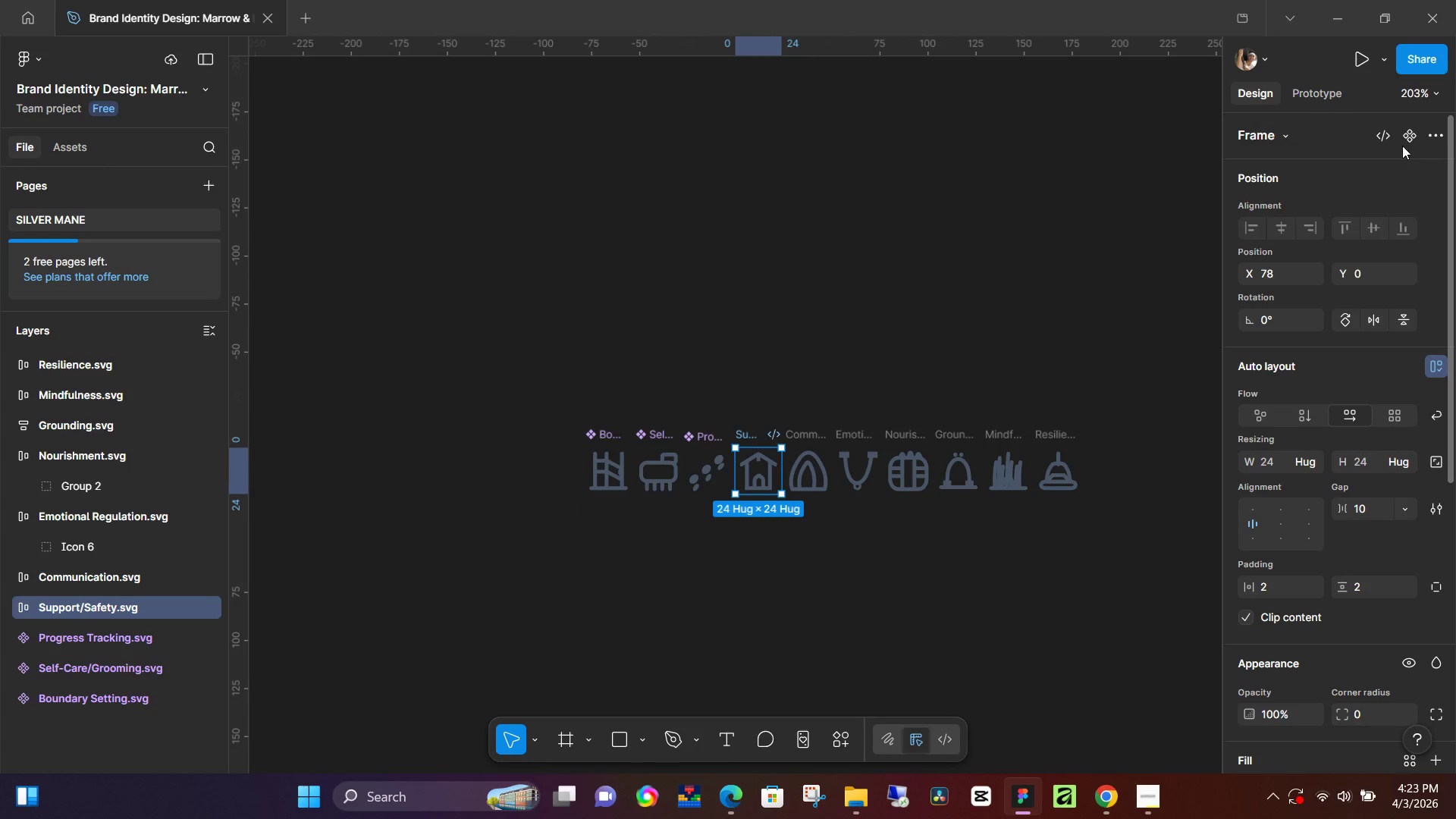 
left_click([1407, 136])
 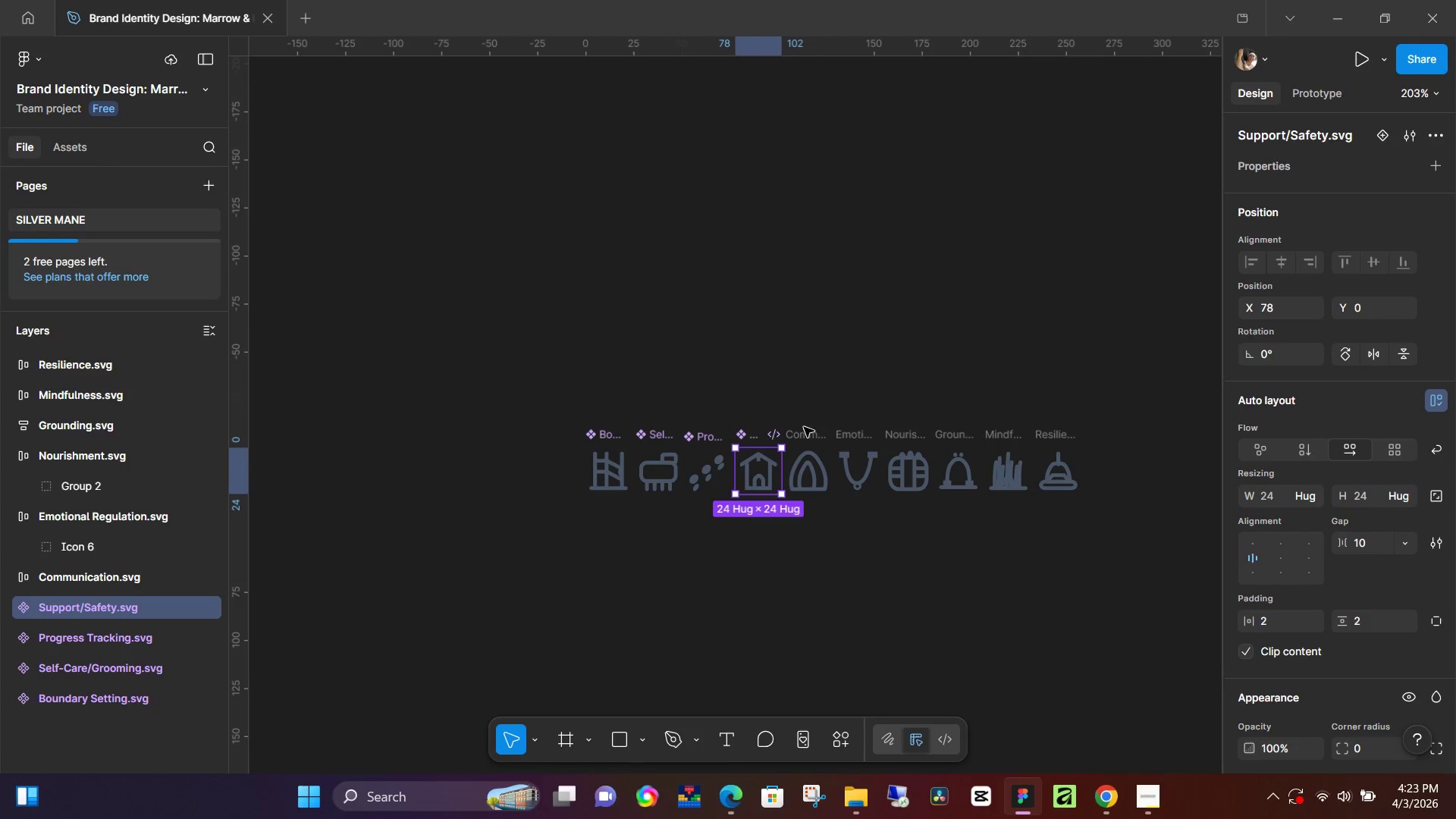 
left_click([796, 431])
 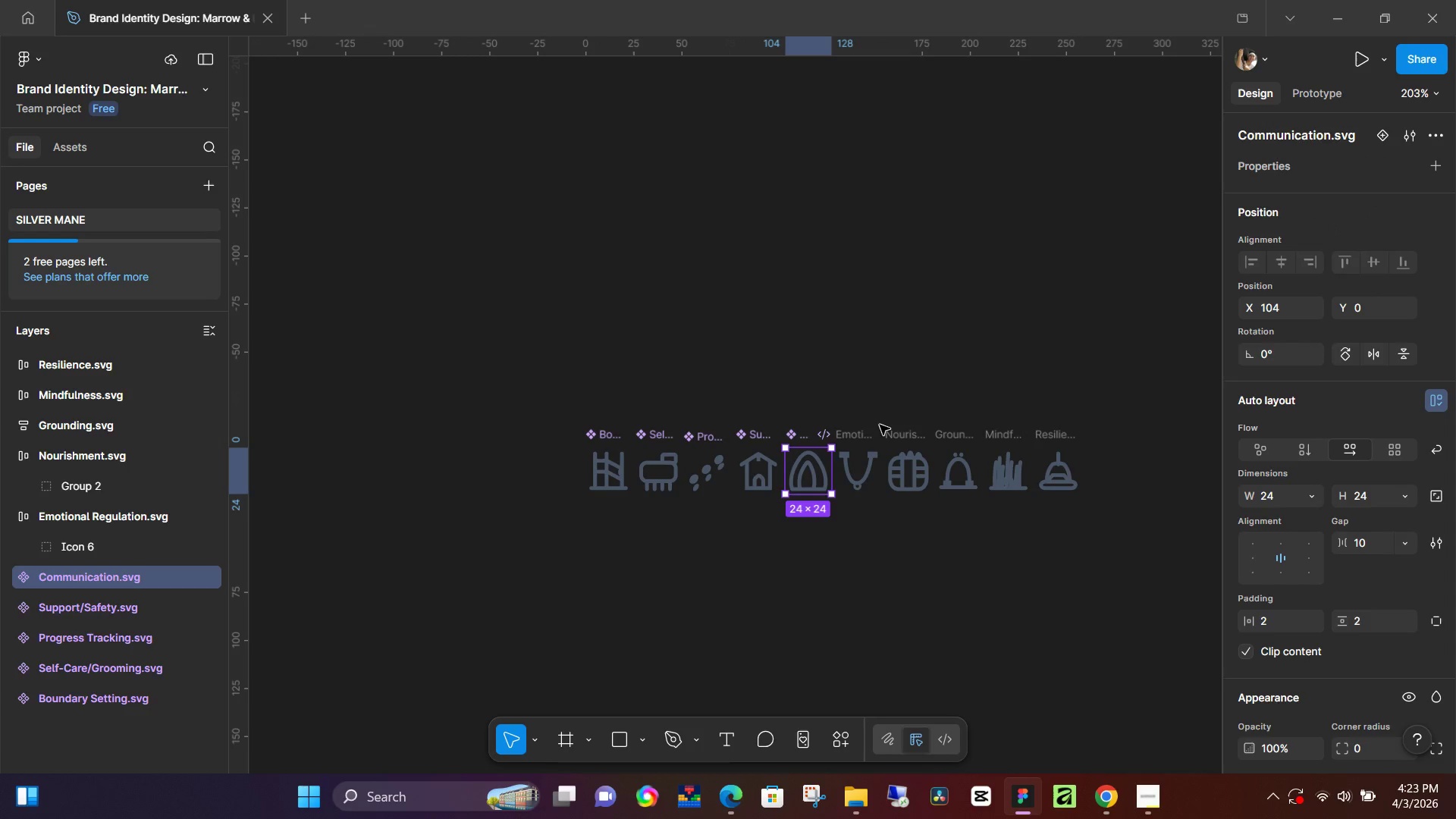 
left_click([855, 431])
 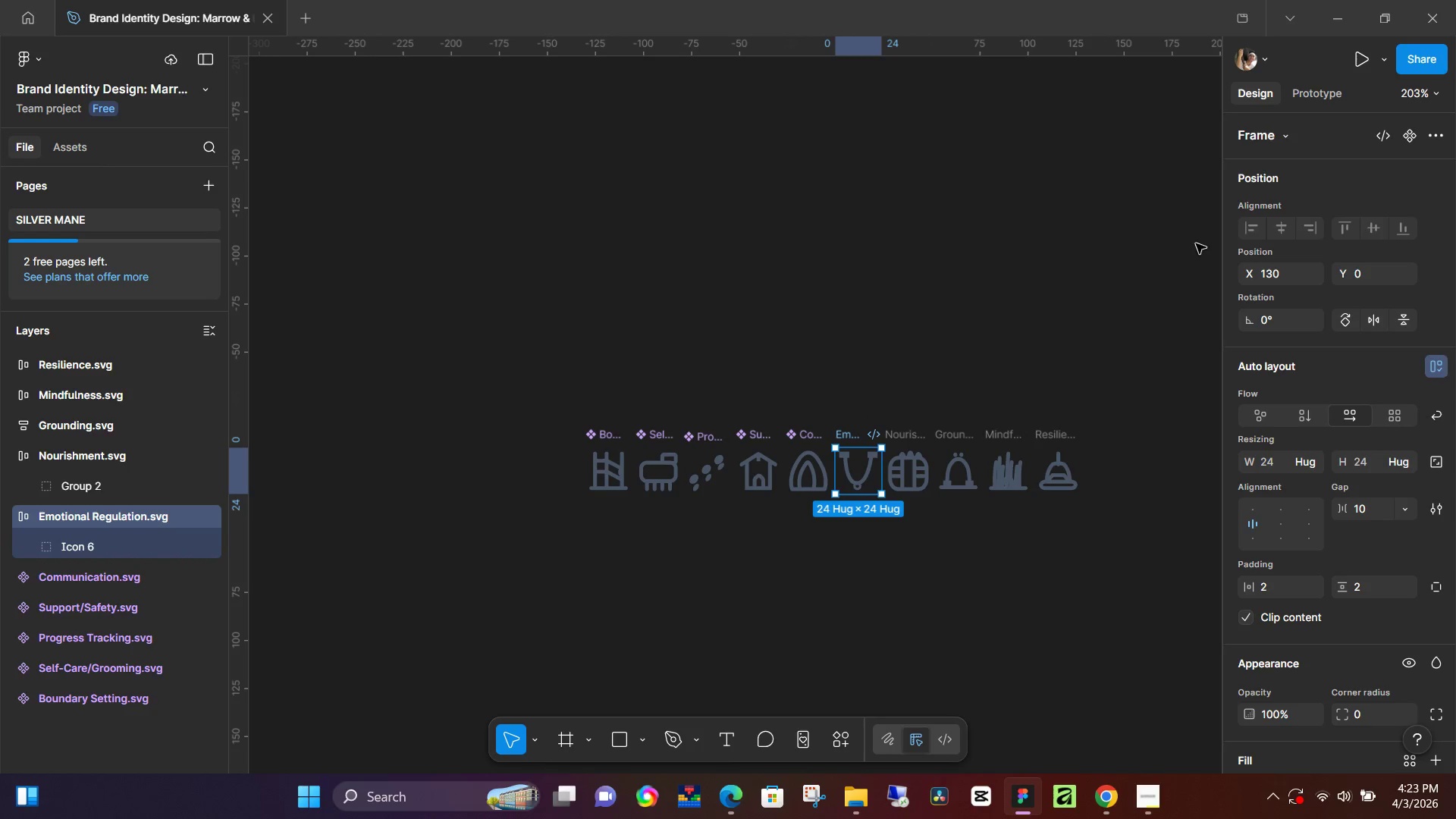 
left_click([1406, 130])
 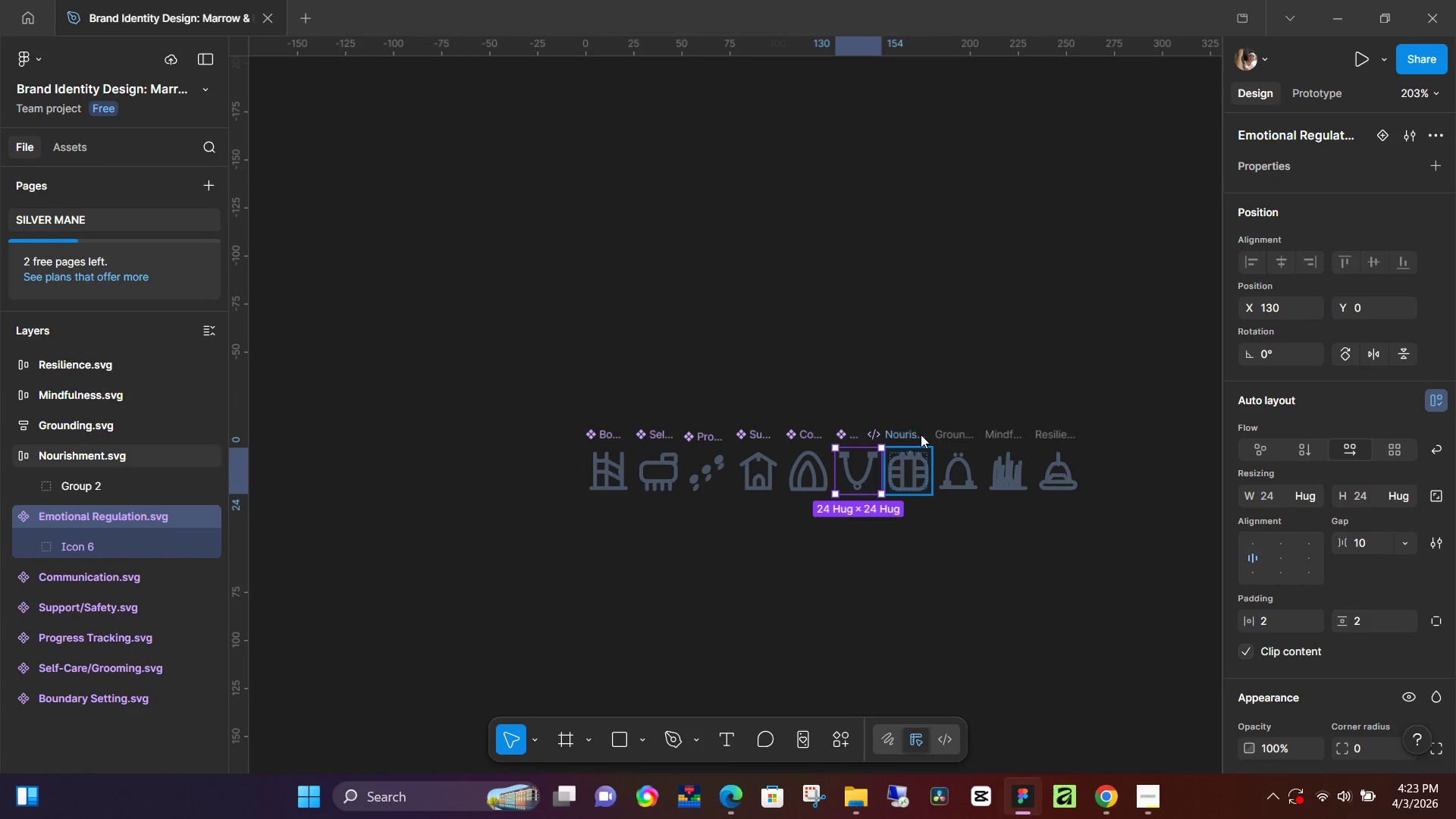 
left_click([911, 434])
 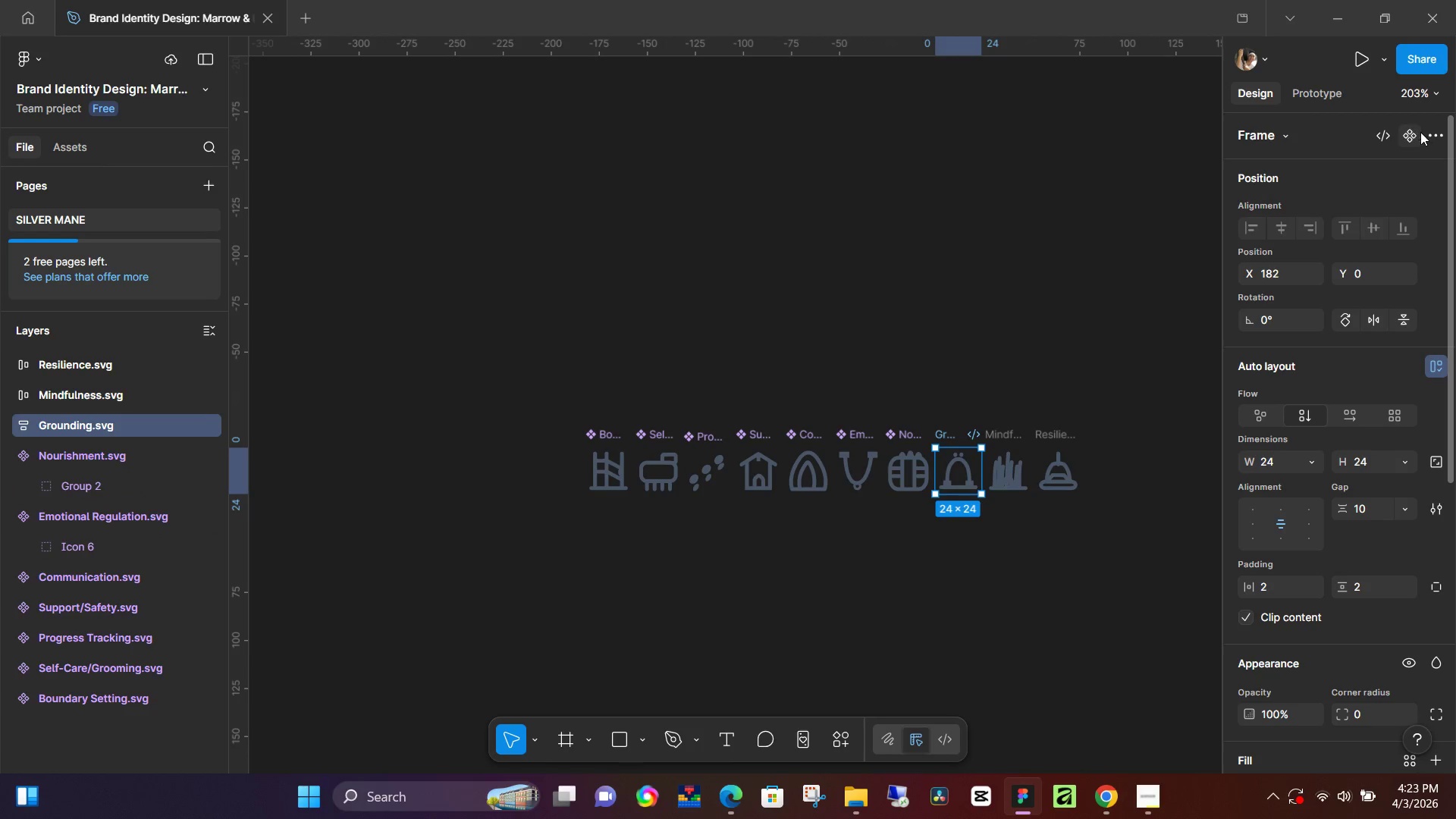 
left_click([997, 436])
 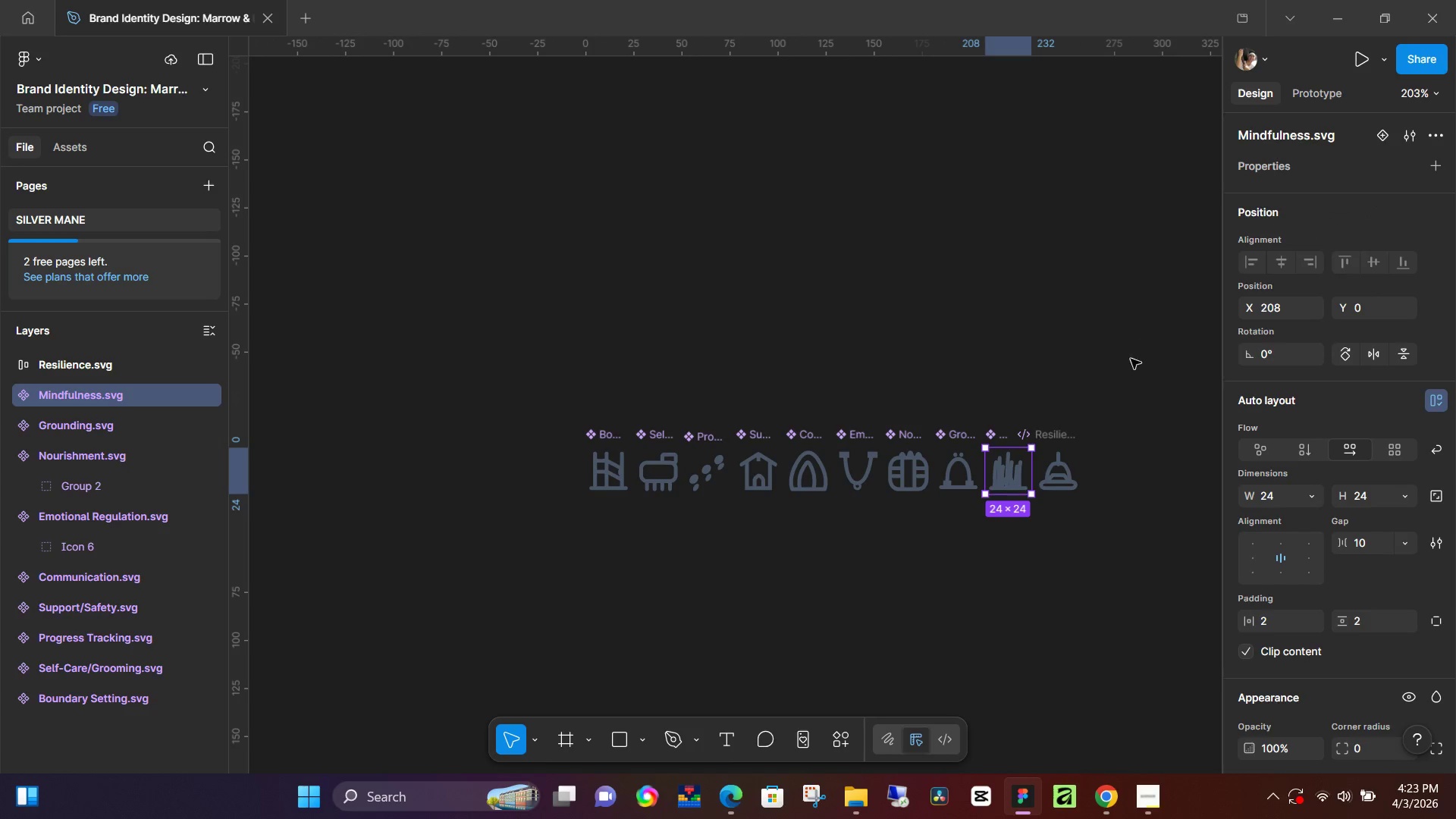 
left_click([1056, 430])
 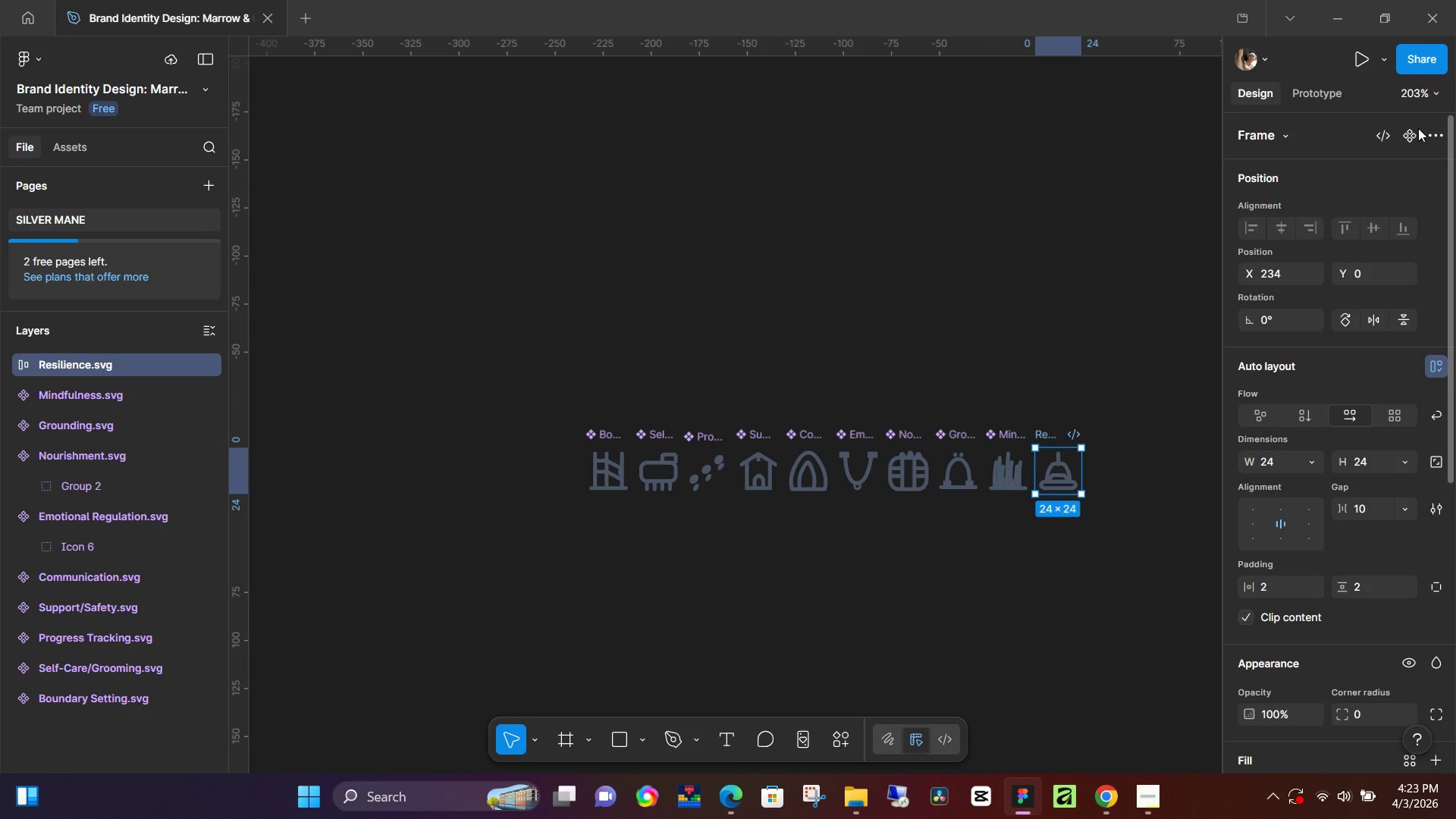 
left_click_drag(start_coordinate=[1415, 136], to_coordinate=[1409, 142])
 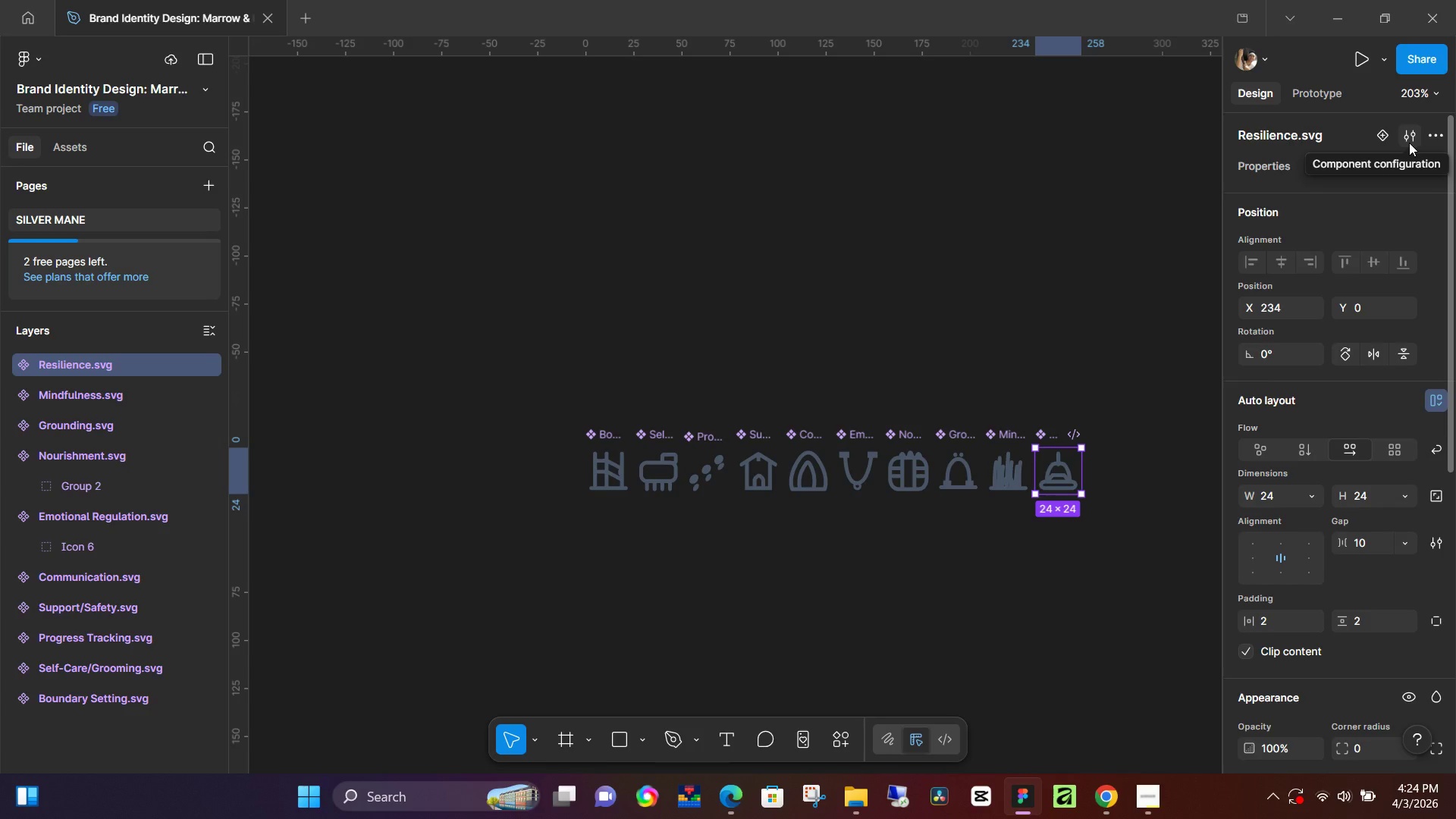 
wait(75.3)
 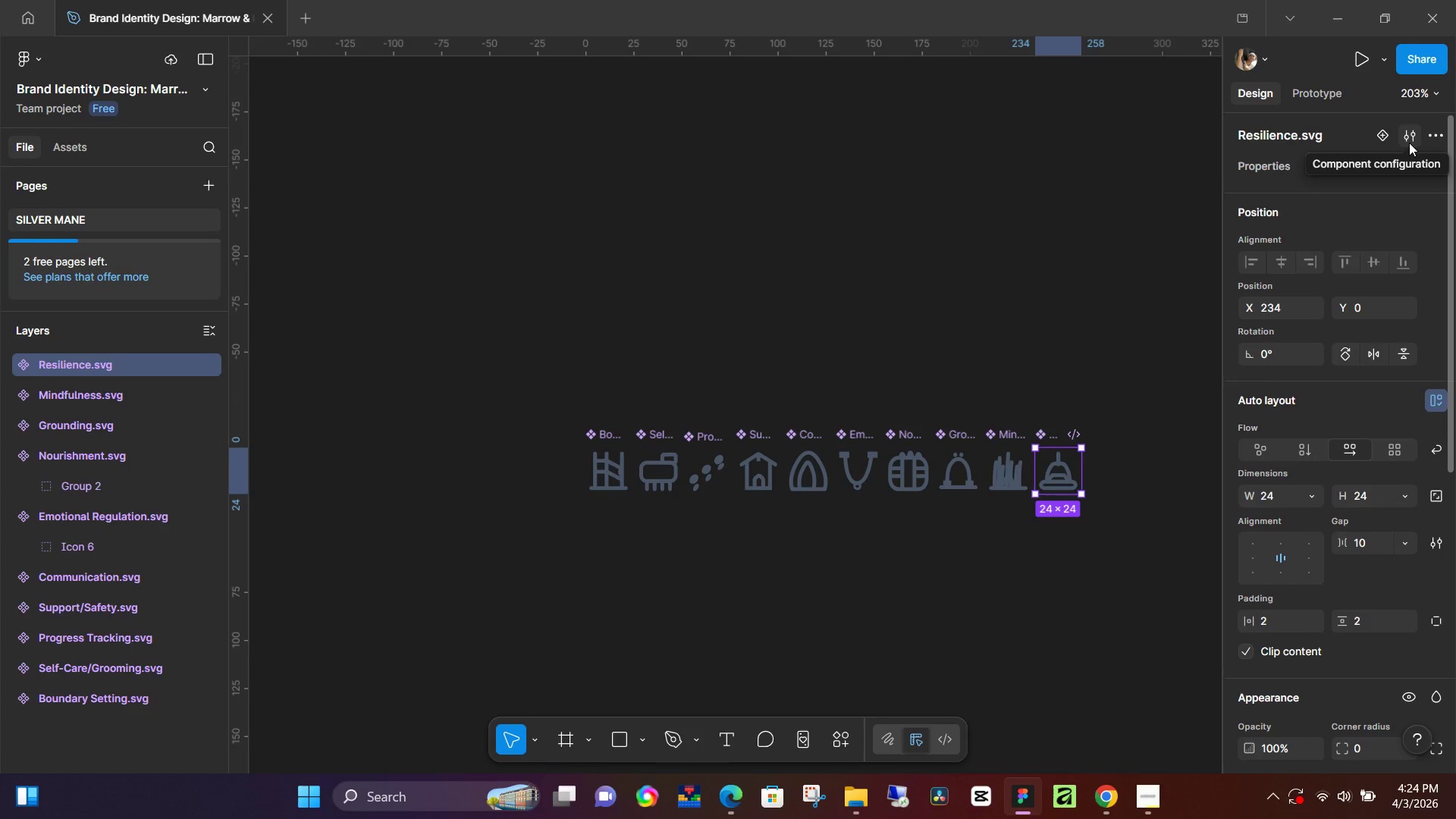 
left_click([29, 61])
 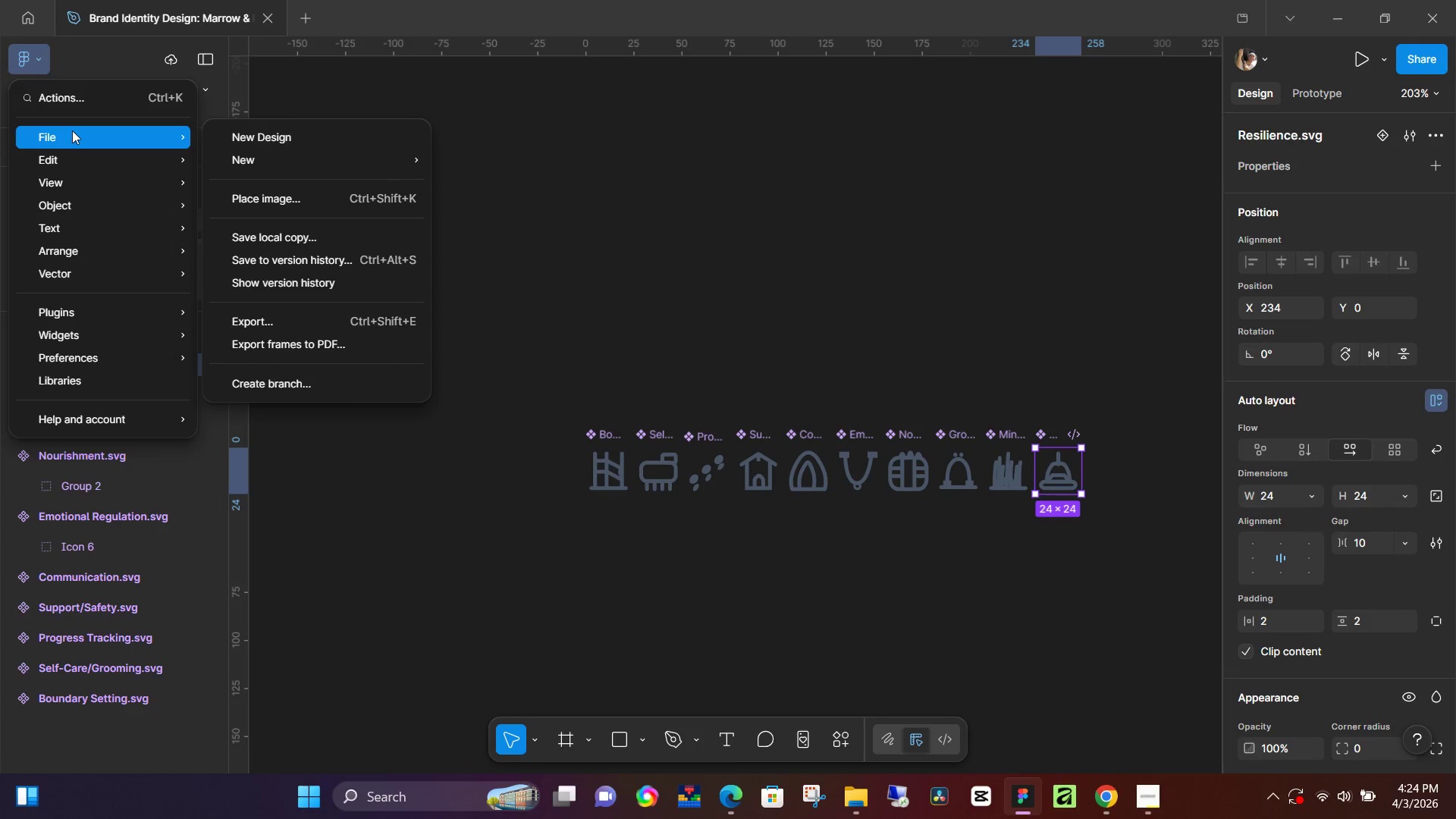 
left_click([325, 237])
 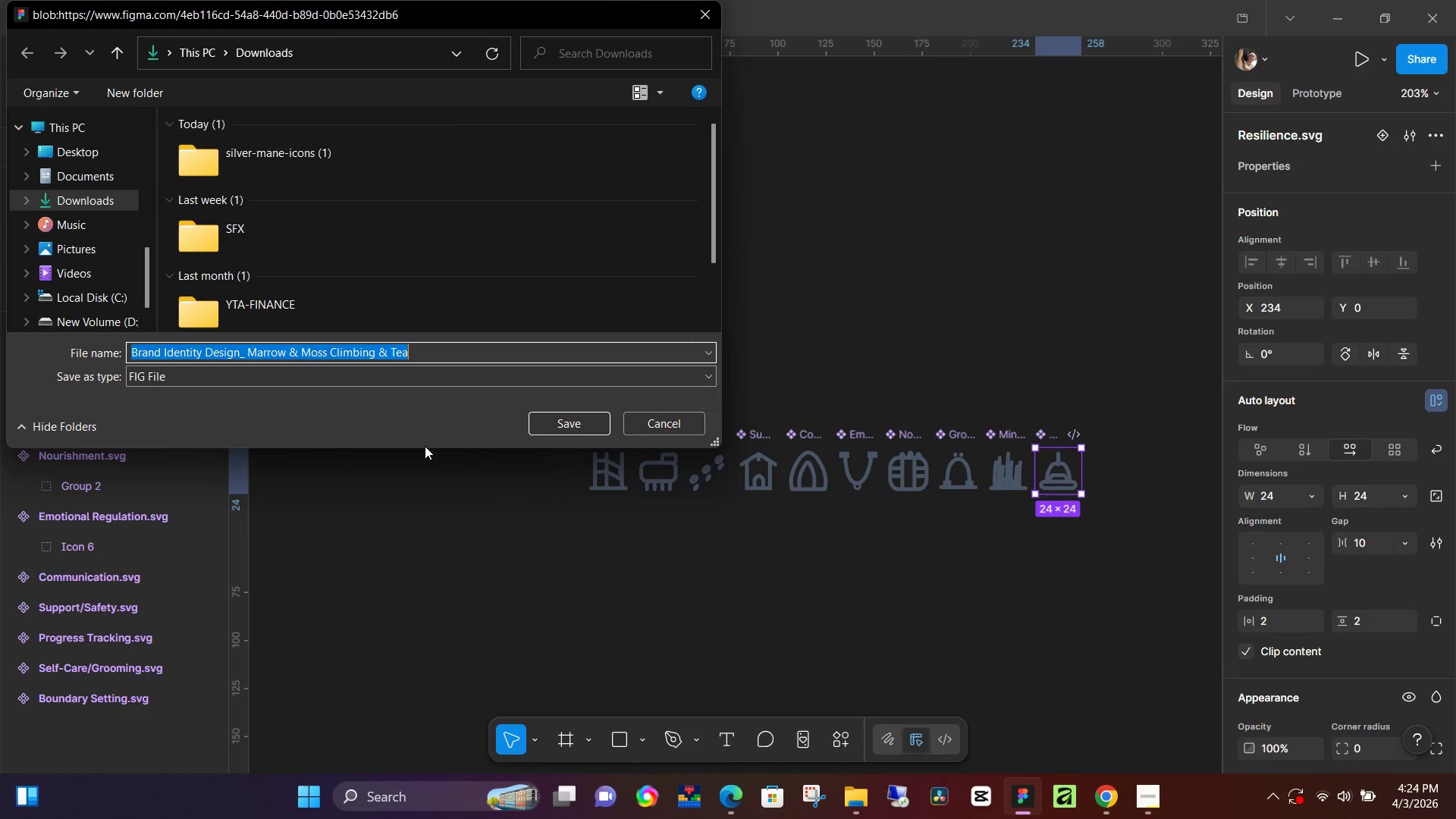 
left_click([1150, 800])